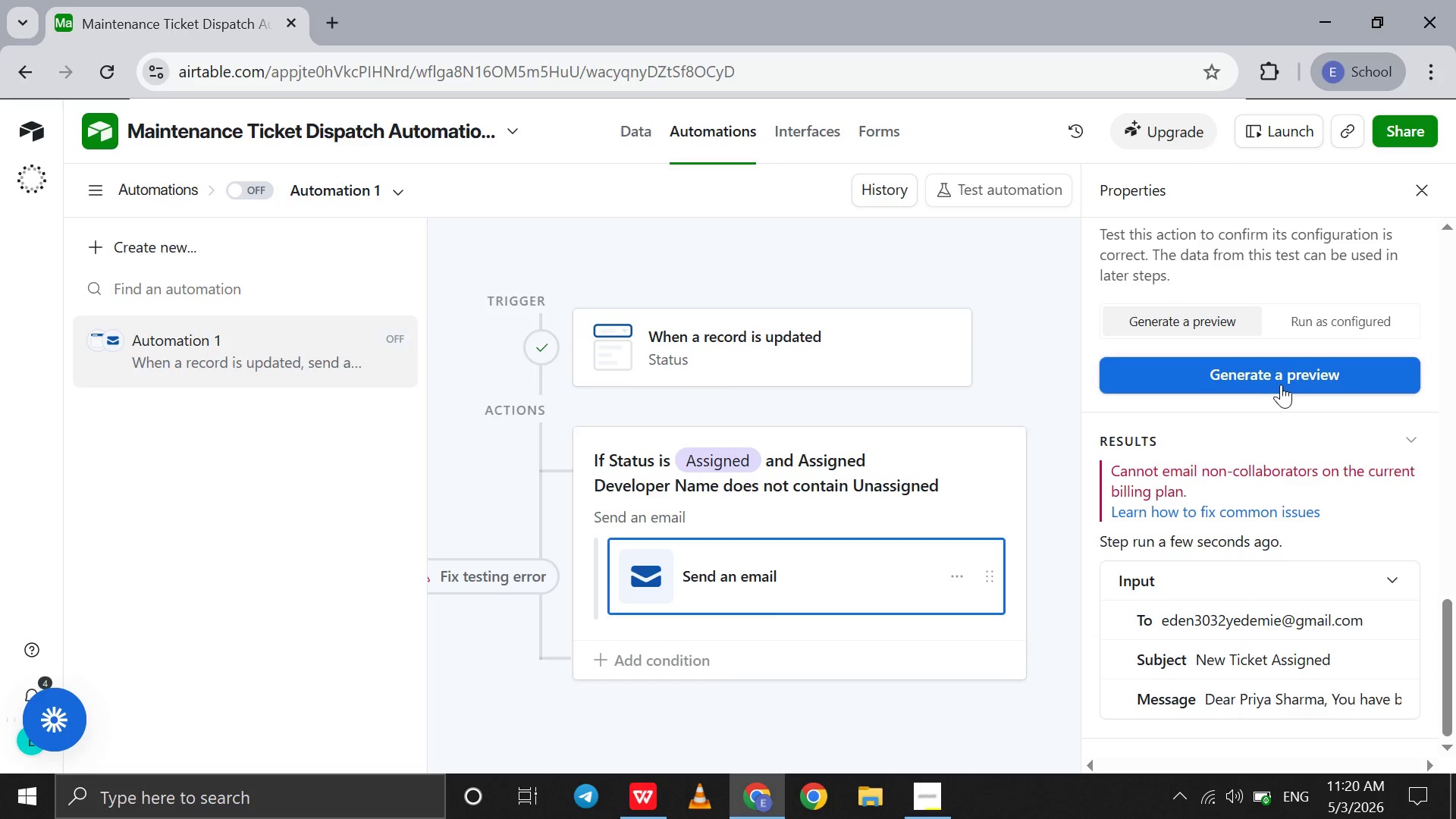 
left_click([1281, 384])
 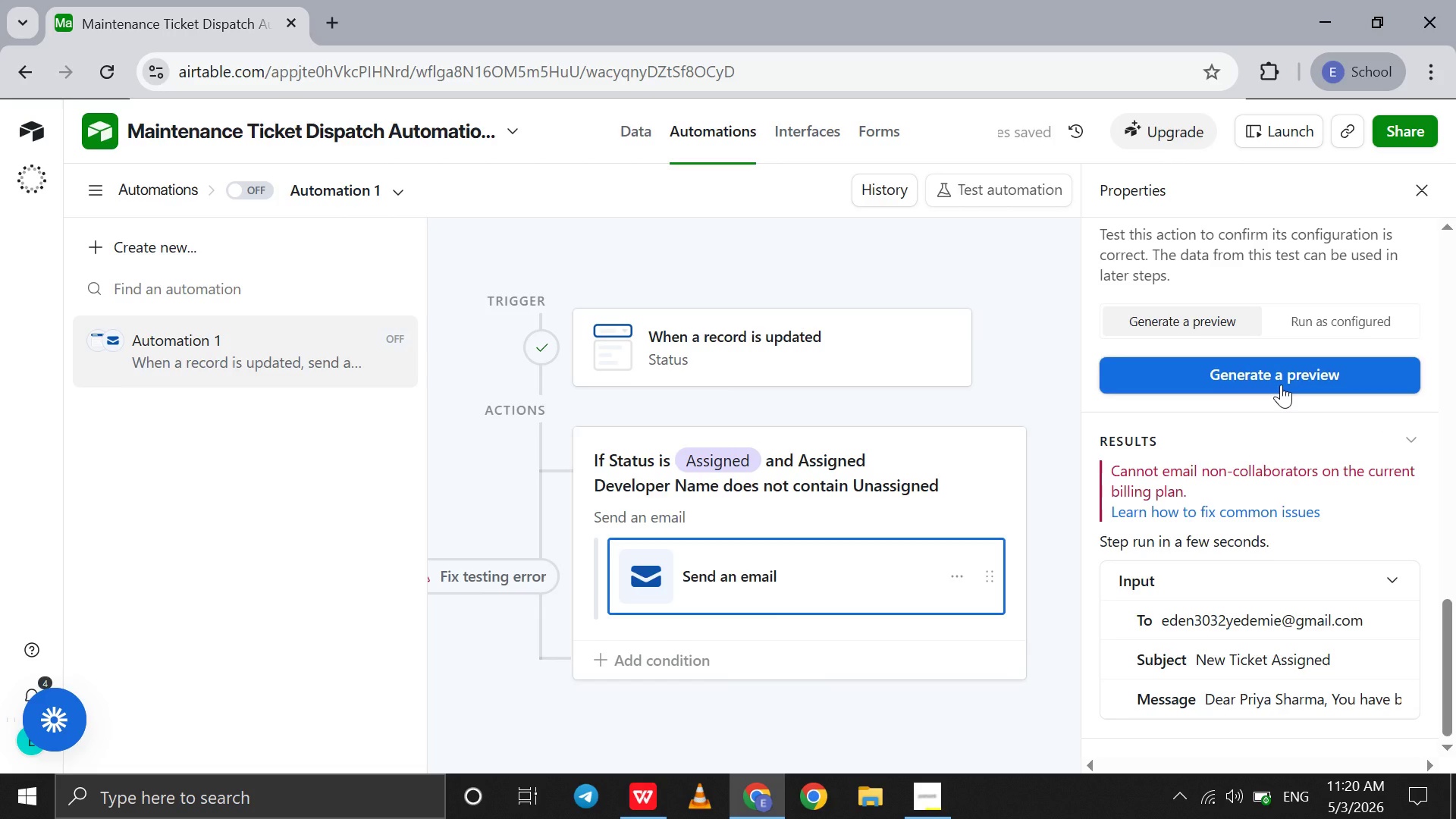 
left_click([1281, 384])
 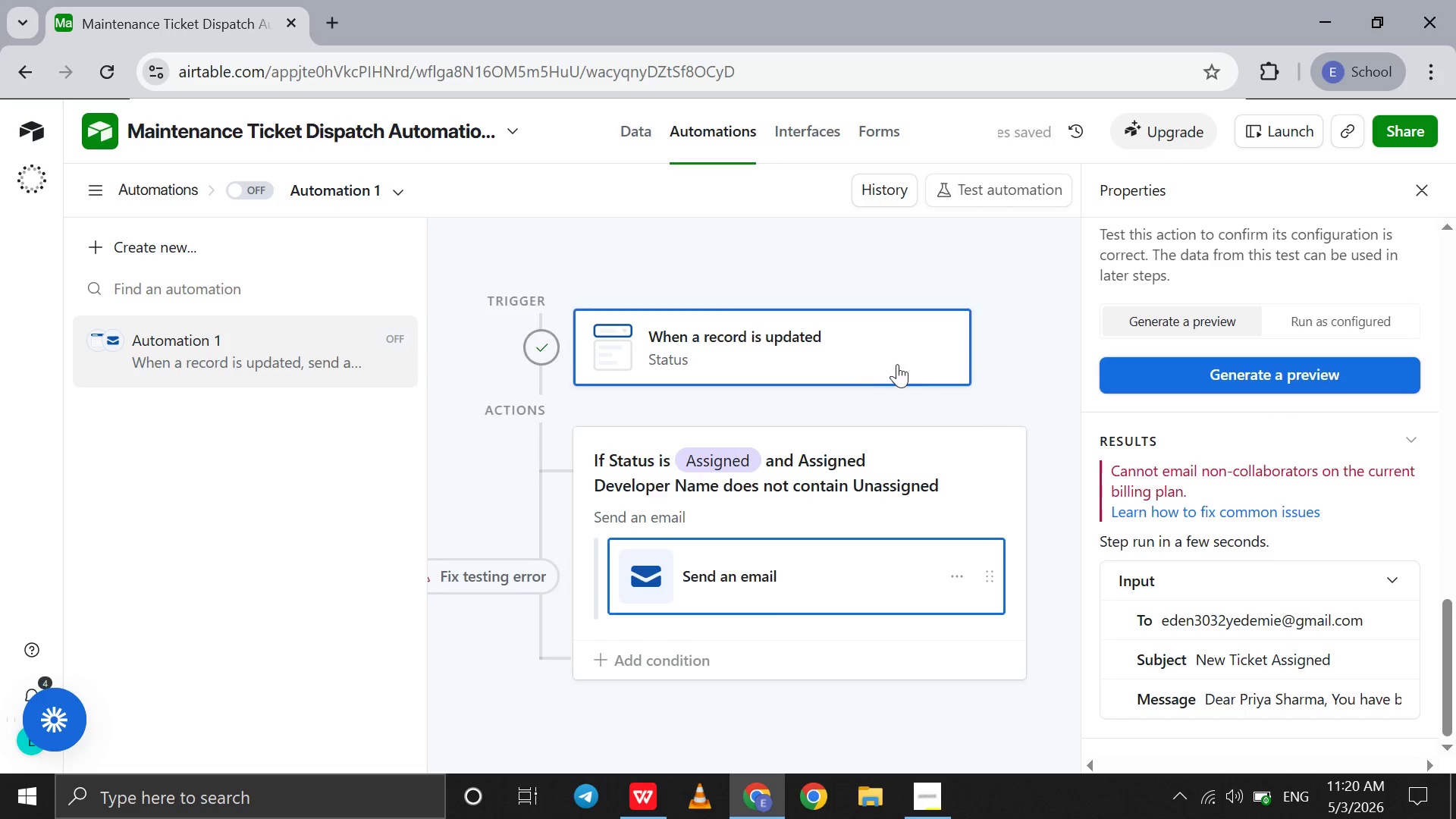 
left_click([858, 327])
 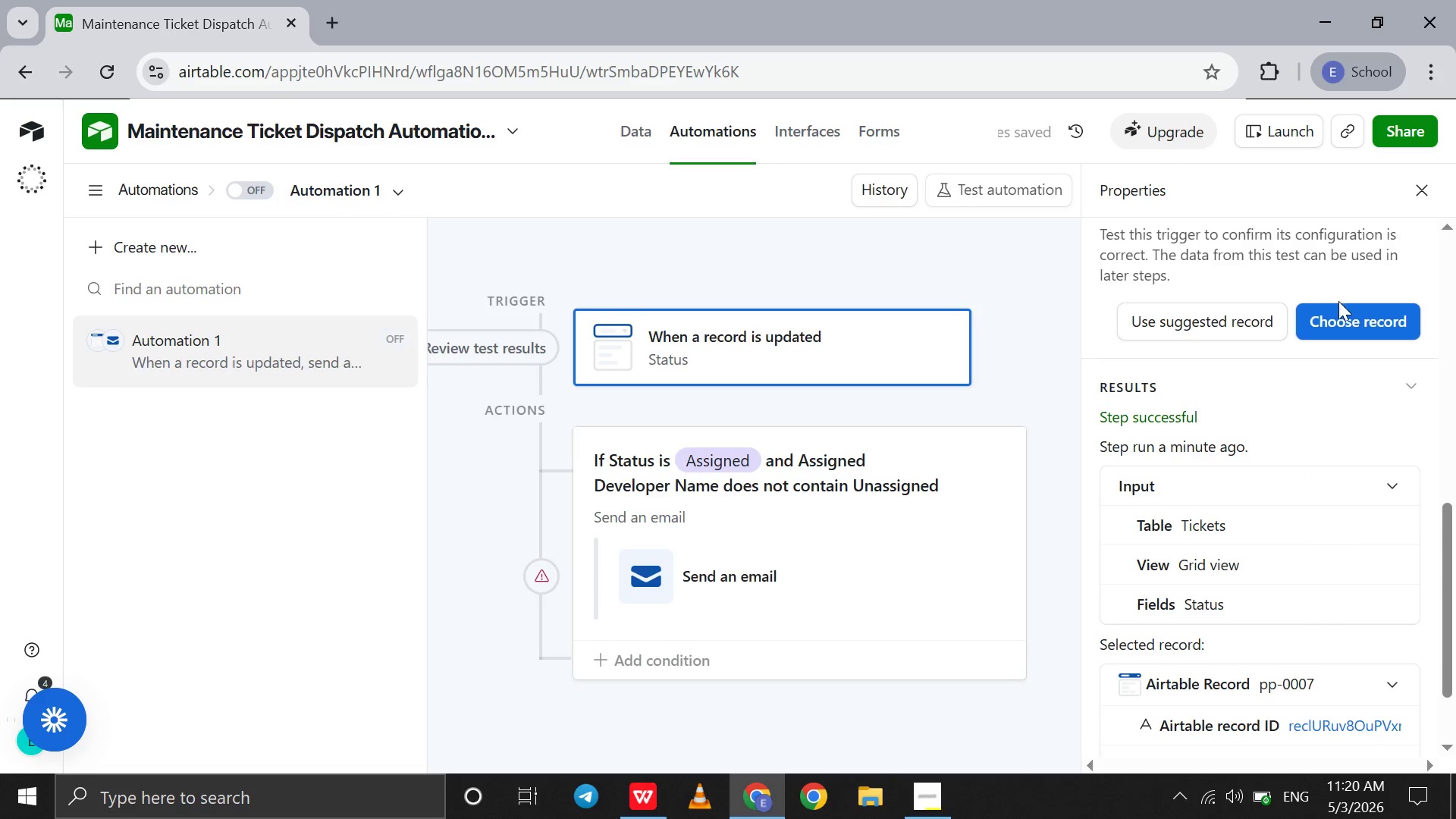 
left_click([1335, 315])
 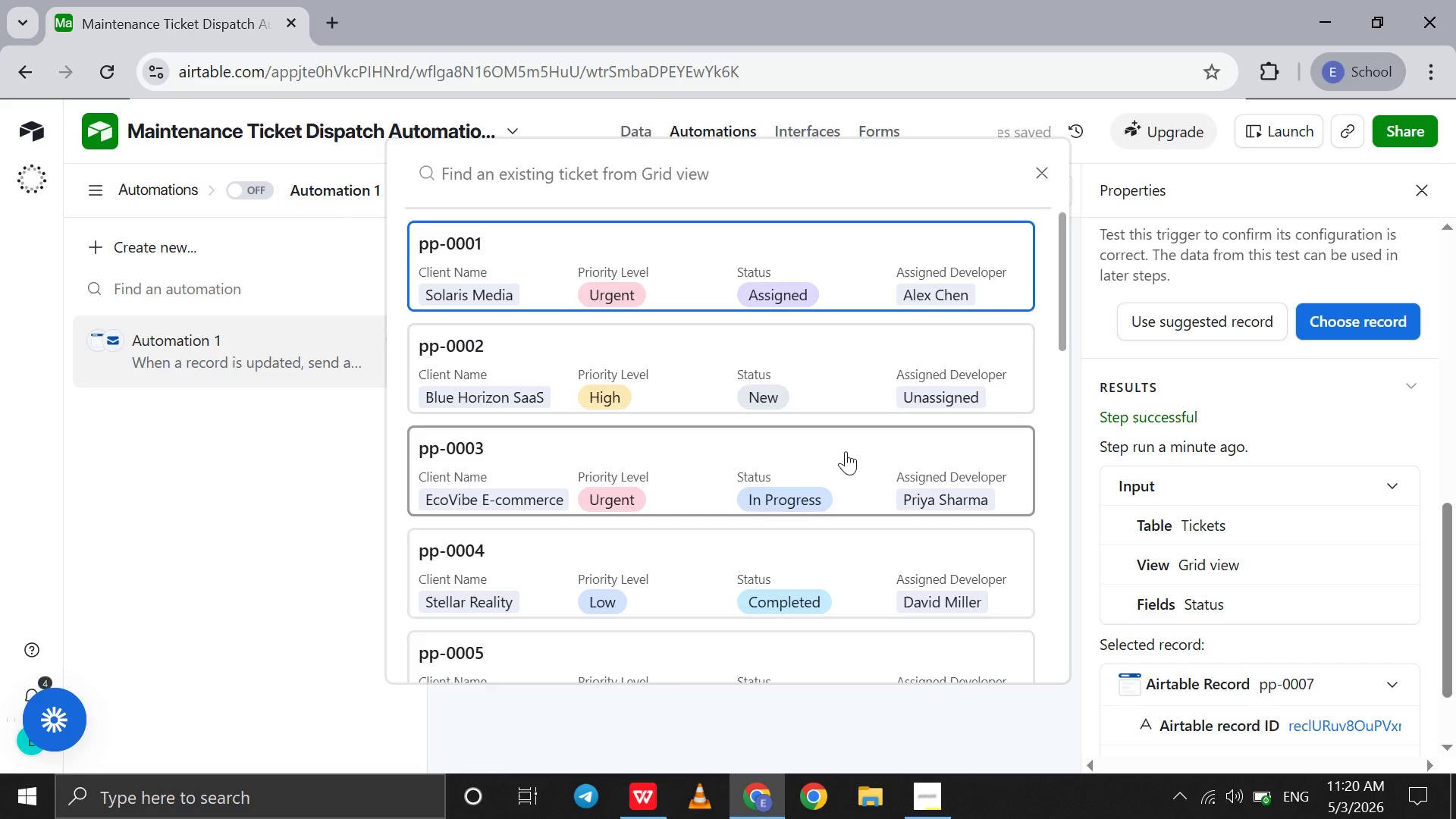 
scroll: coordinate [846, 451], scroll_direction: down, amount: 8.0
 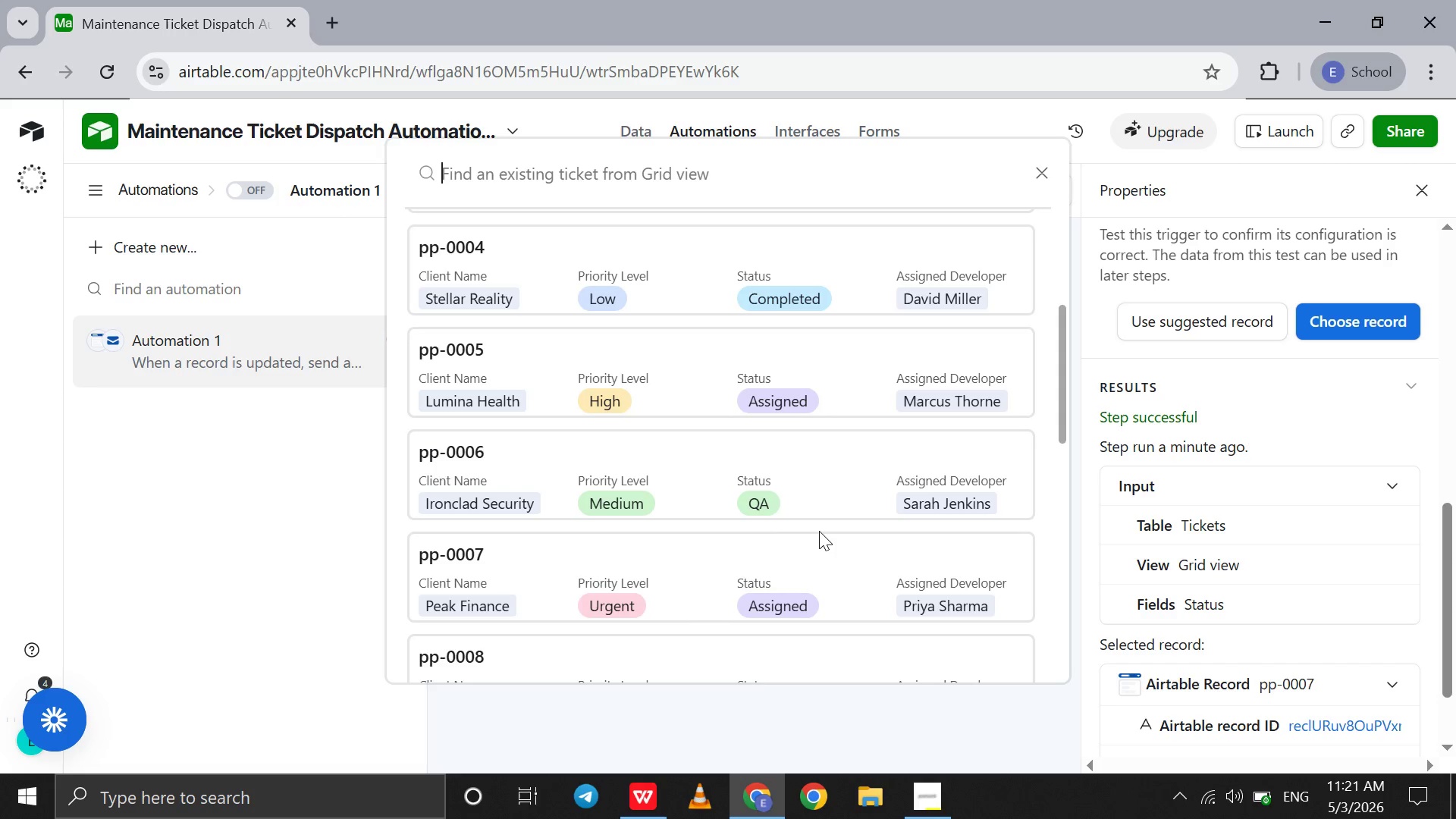 
wait(21.18)
 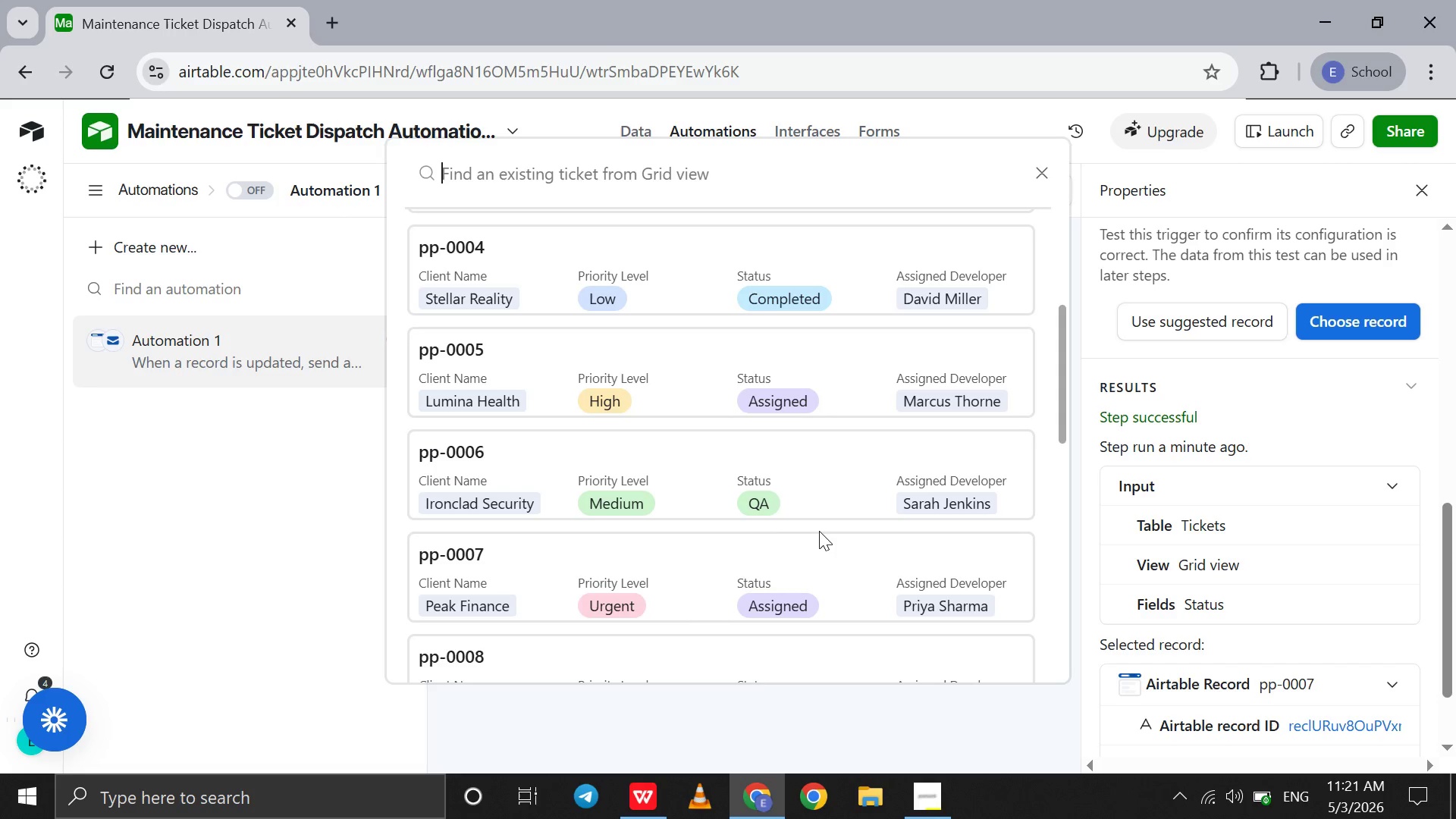 
scroll: coordinate [819, 531], scroll_direction: down, amount: 3.0
 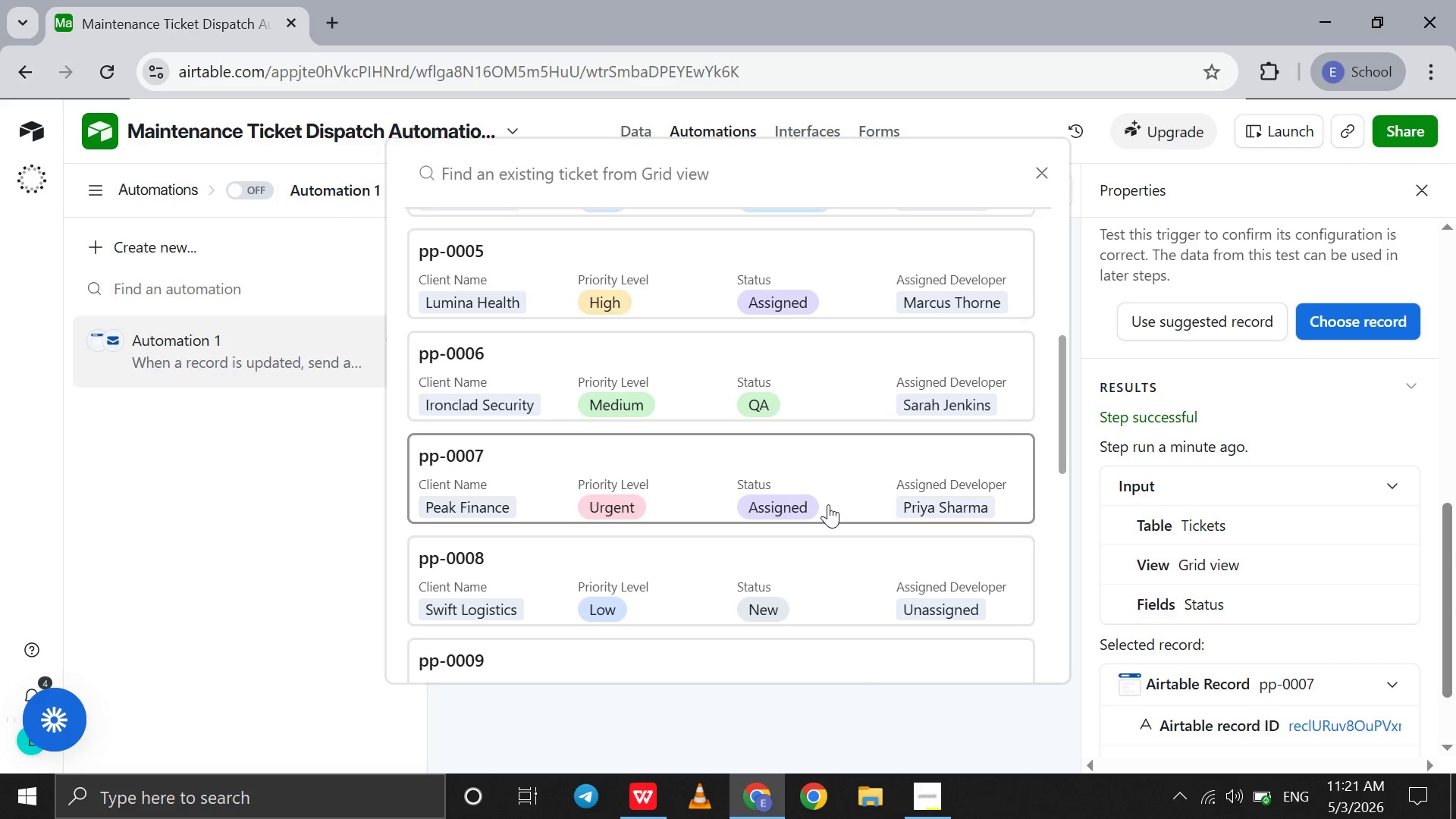 
left_click([828, 504])
 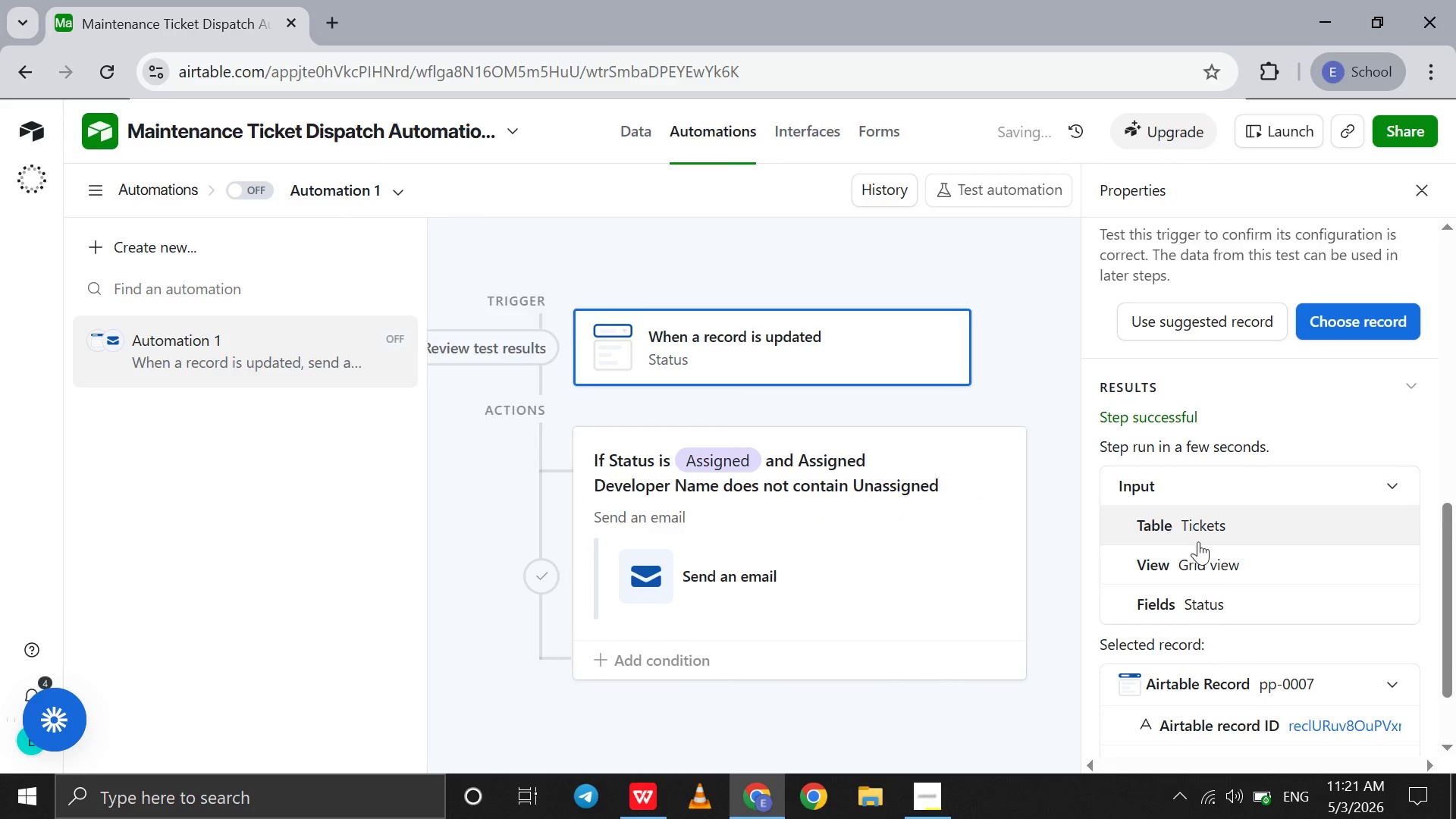 
scroll: coordinate [1217, 564], scroll_direction: down, amount: 5.0
 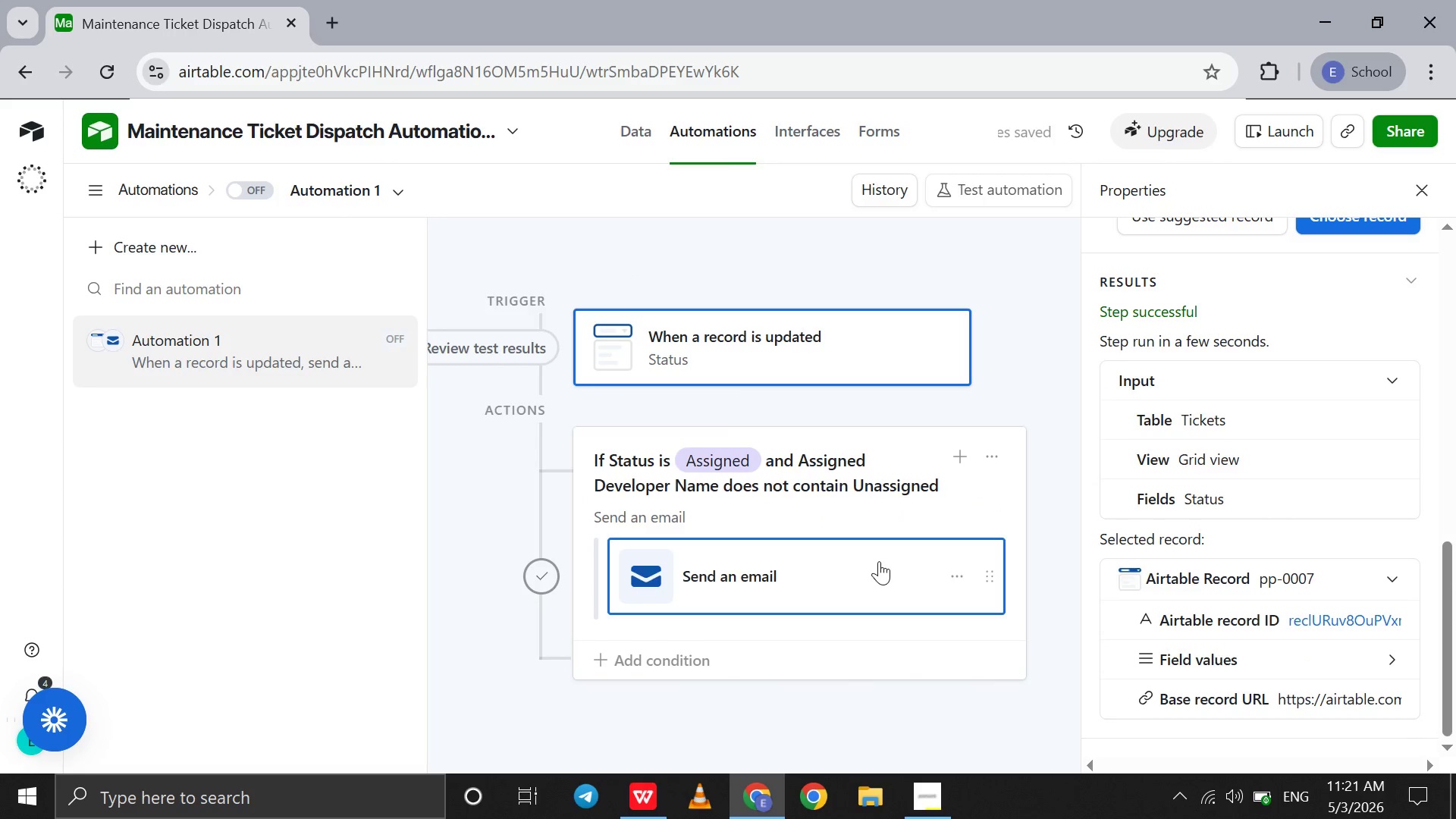 
left_click([879, 561])
 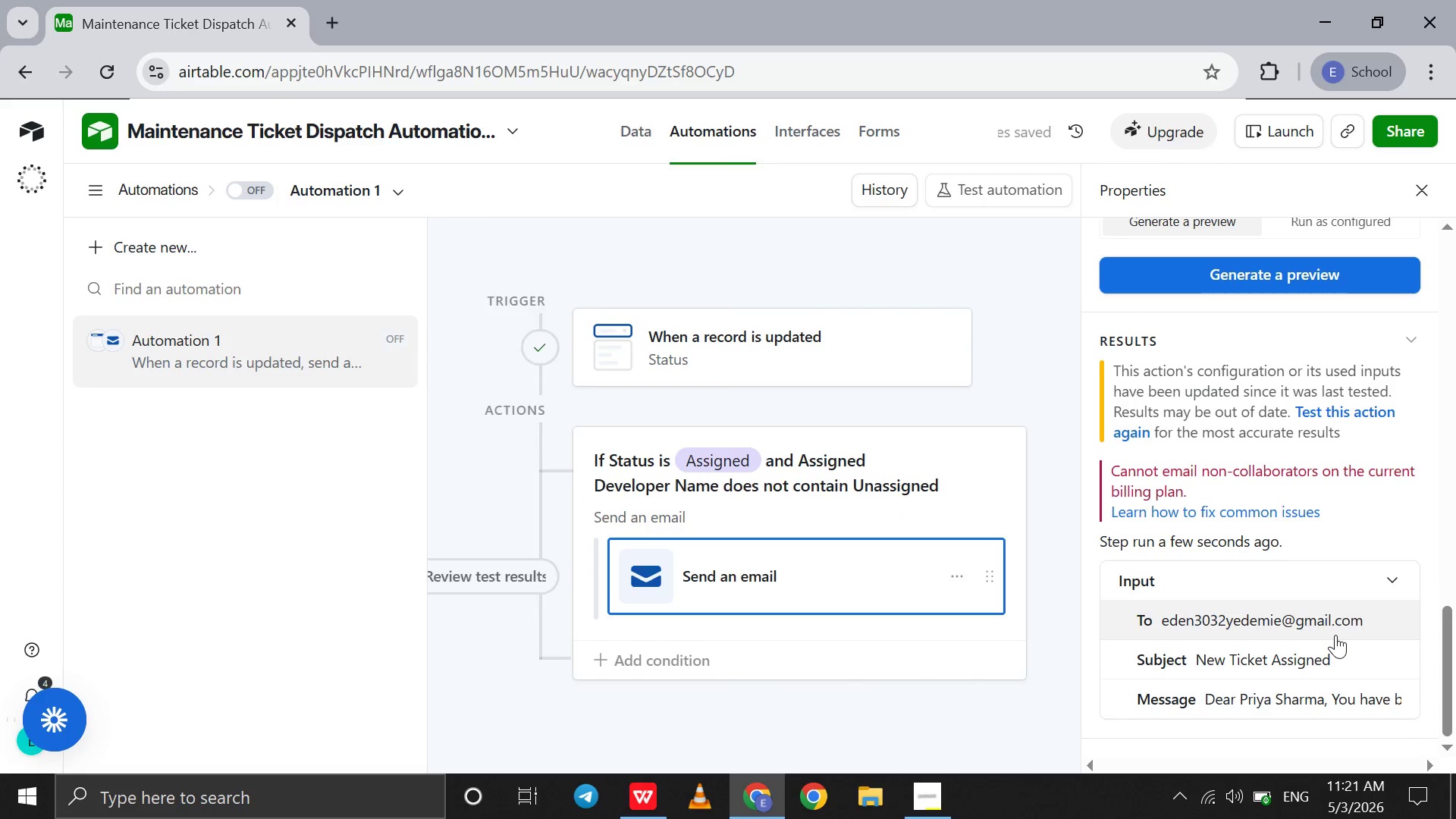 
scroll: coordinate [1335, 635], scroll_direction: down, amount: 14.0
 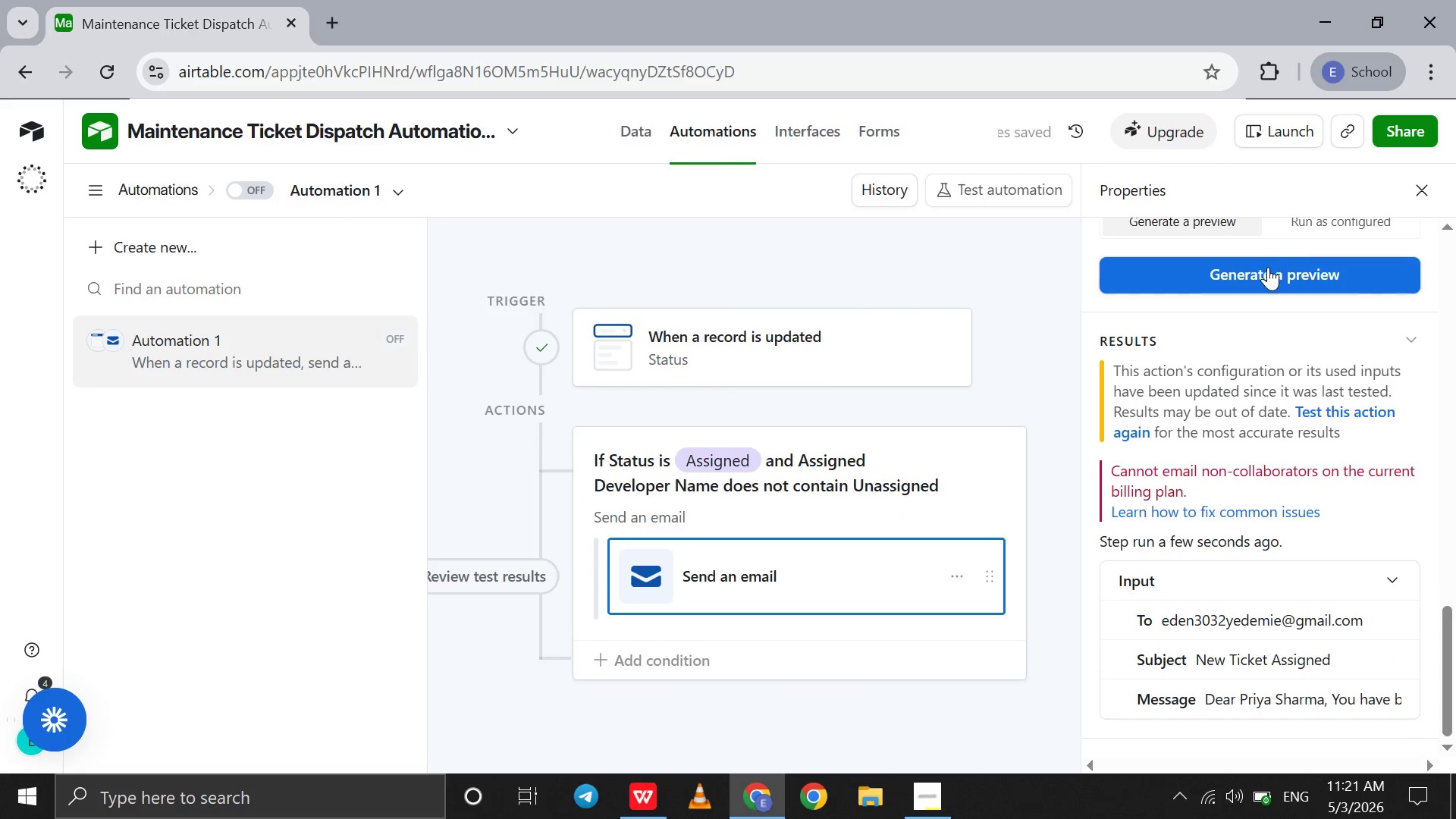 
left_click([1268, 267])
 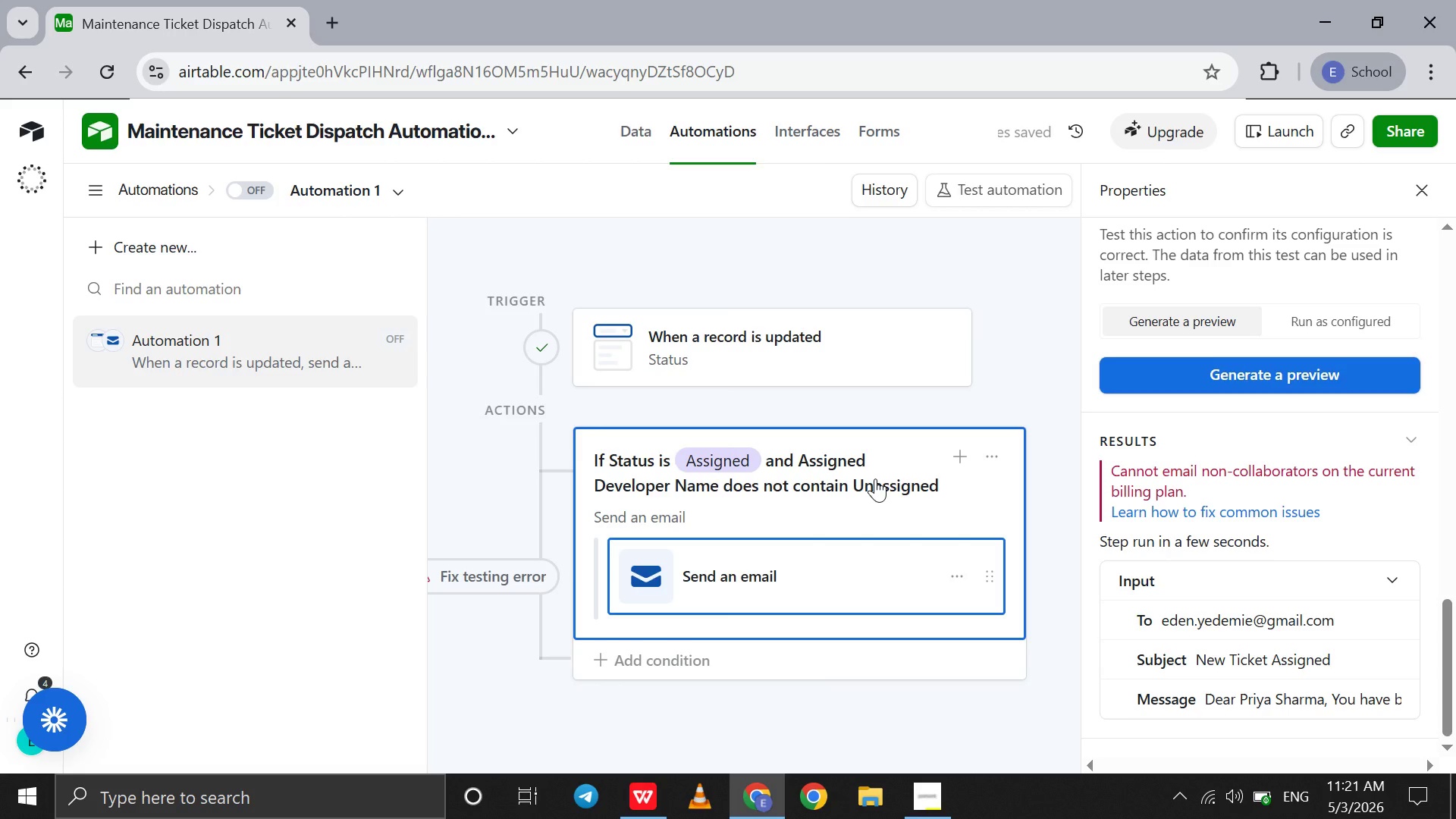 
left_click([805, 296])
 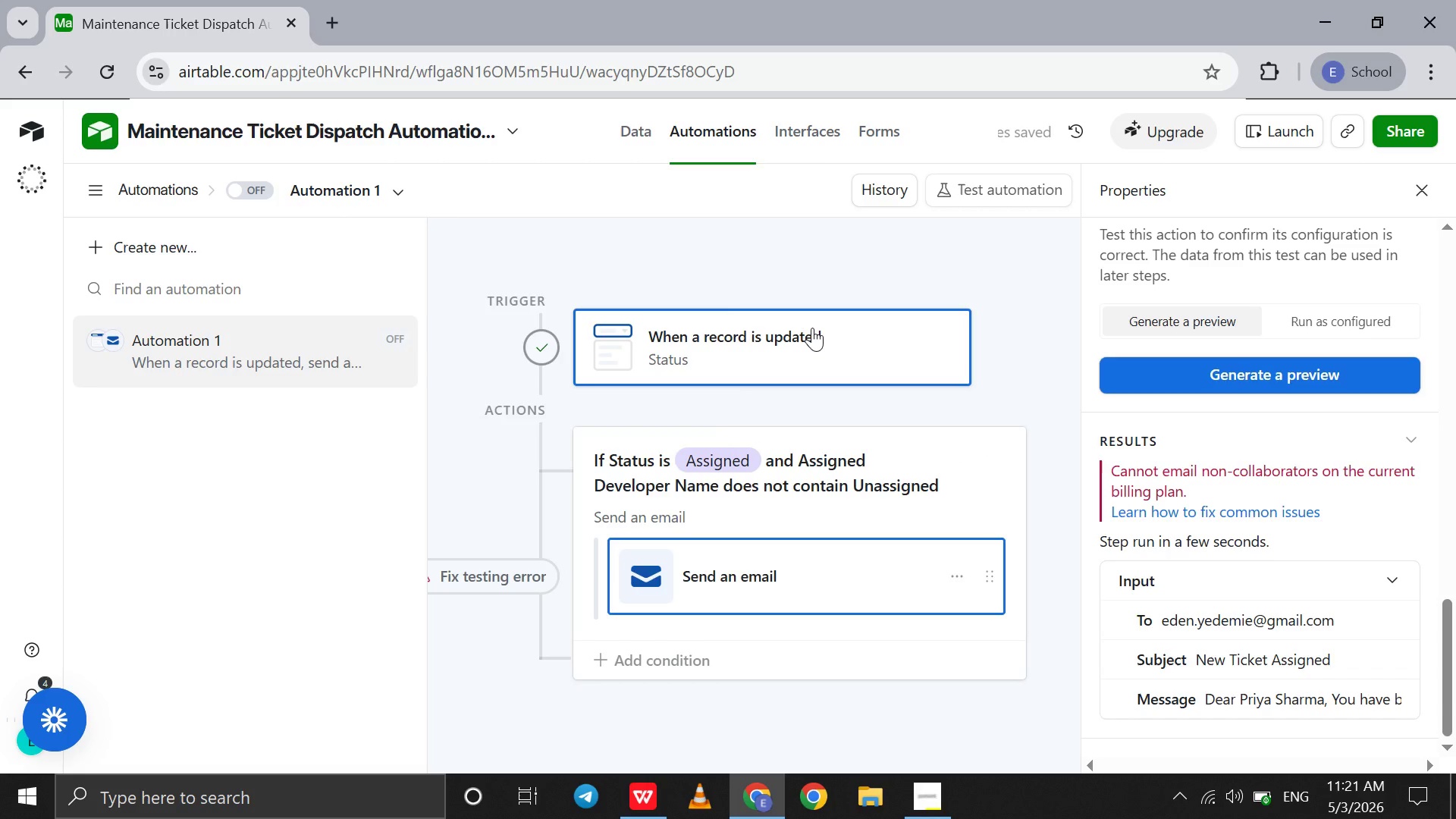 
left_click([812, 328])
 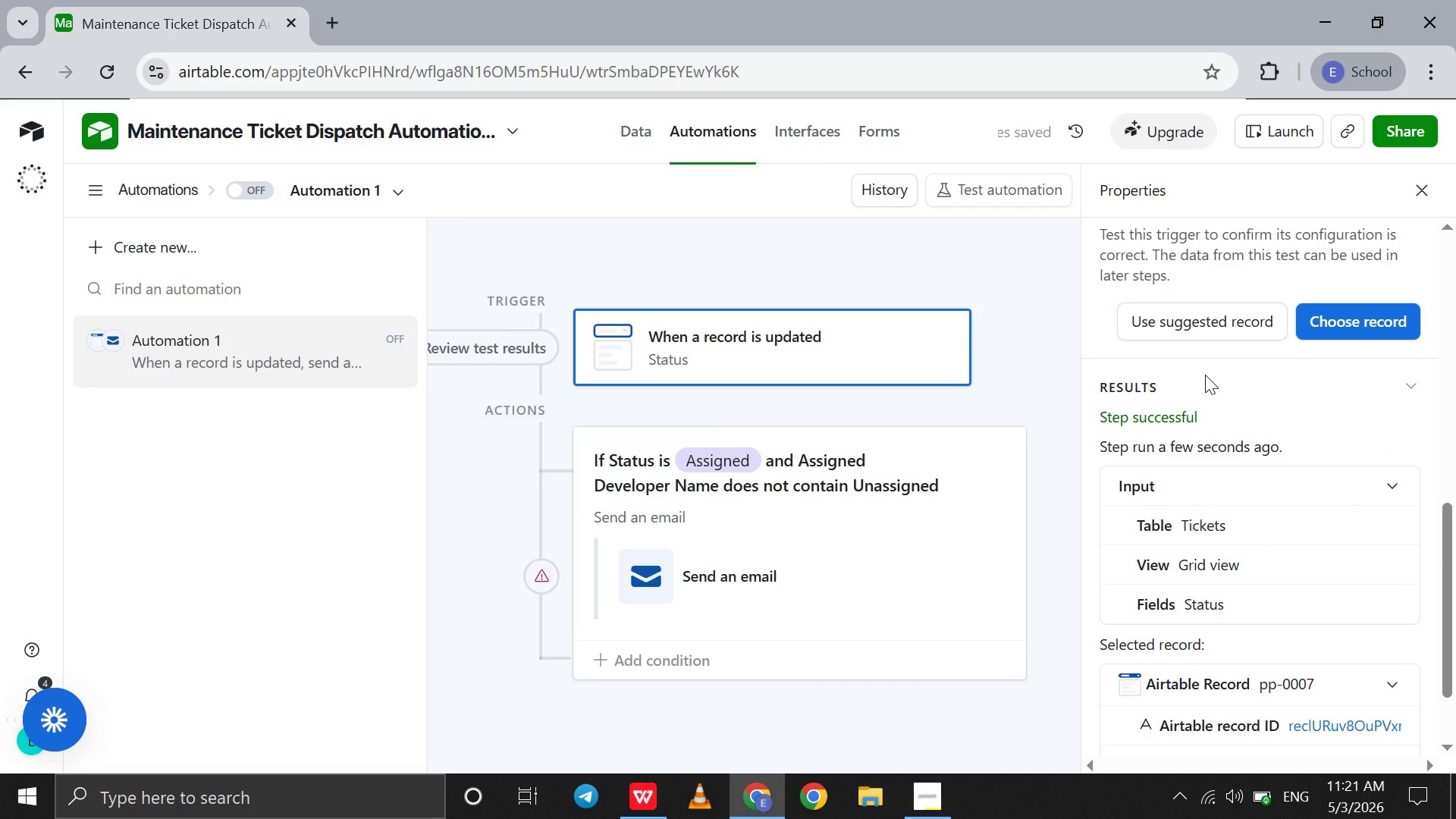 
scroll: coordinate [1205, 375], scroll_direction: down, amount: 8.0
 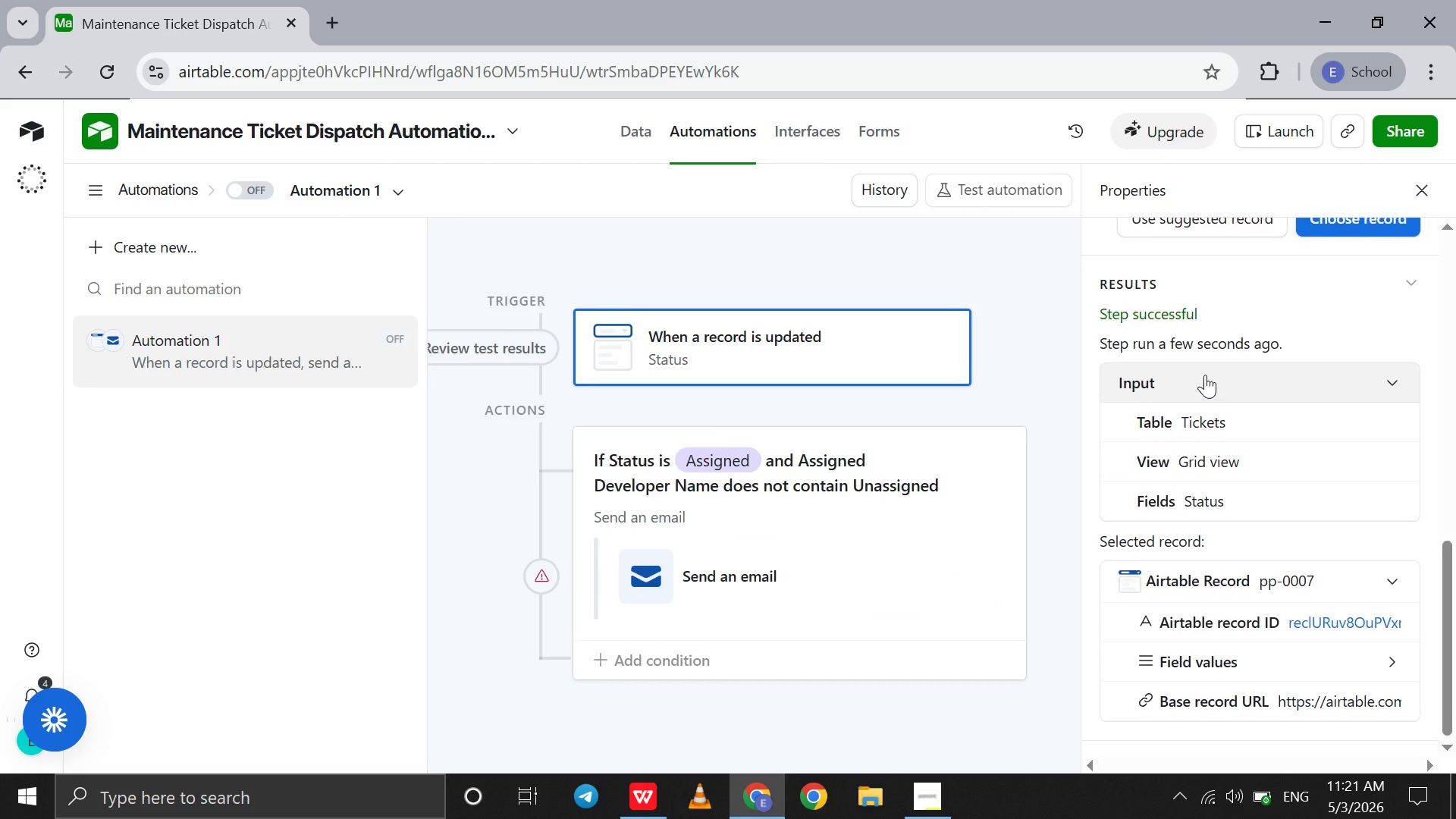 
scroll: coordinate [1205, 375], scroll_direction: up, amount: 1.0
 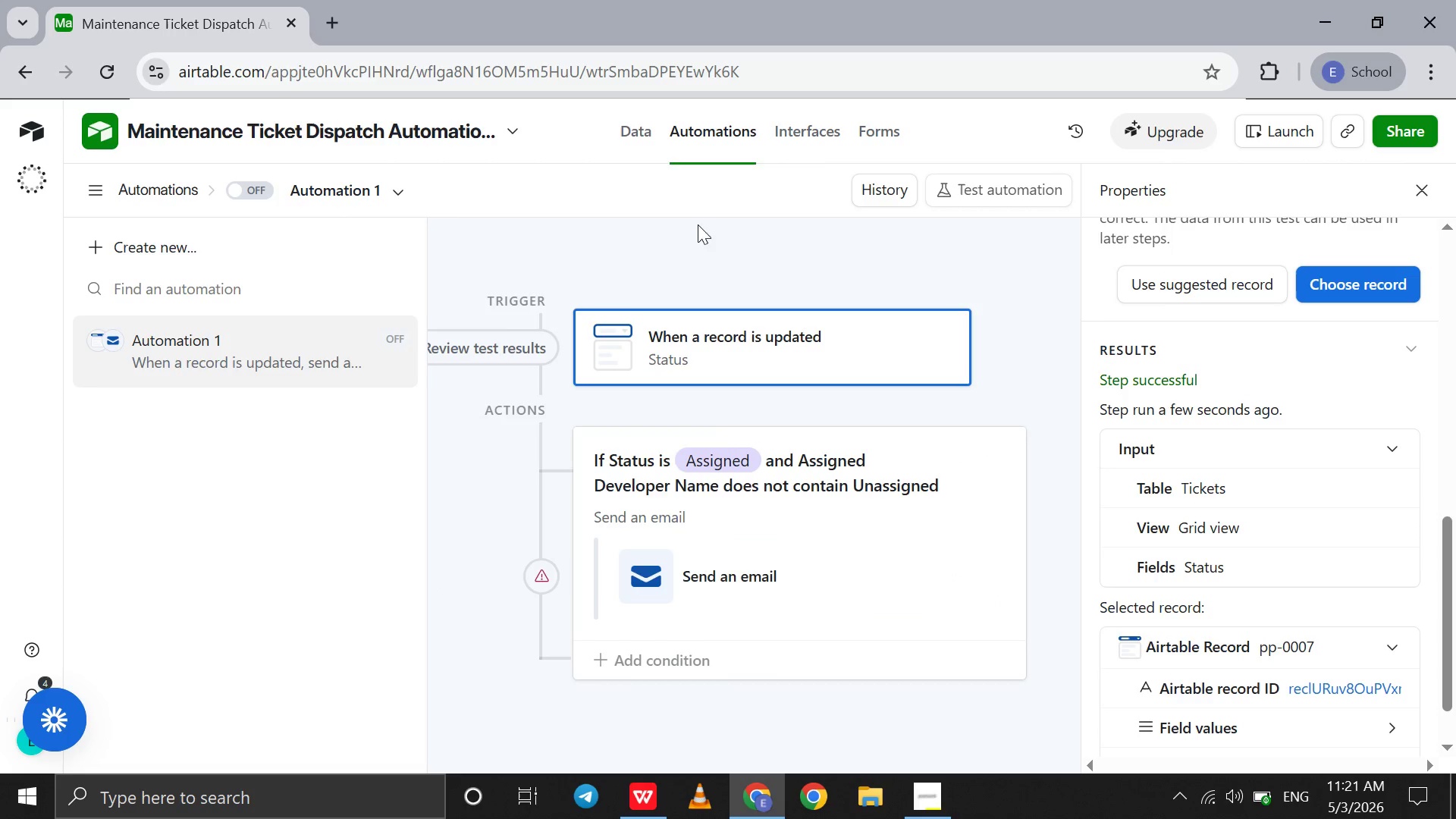 
left_click([650, 145])
 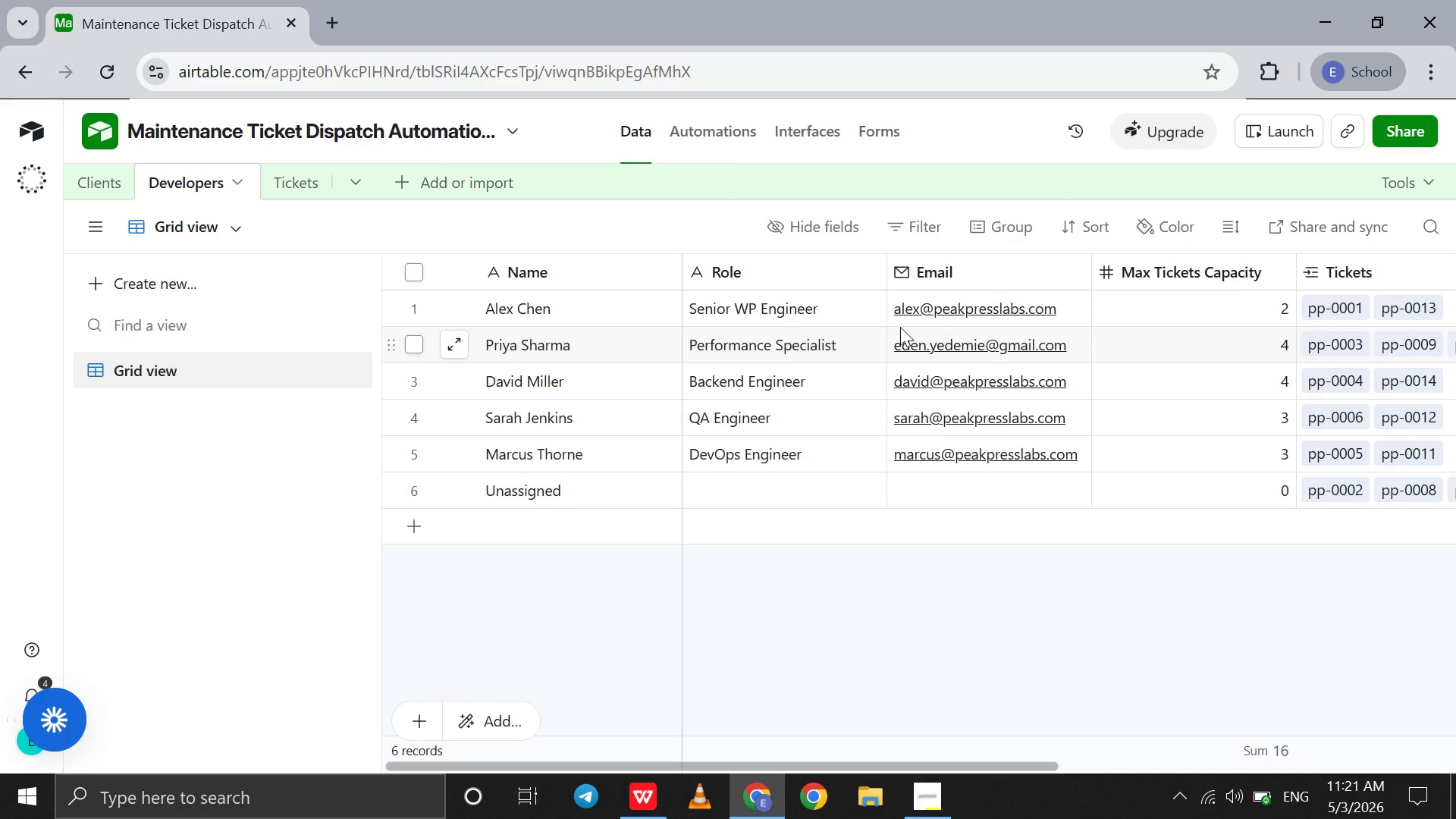 
double_click([894, 327])
 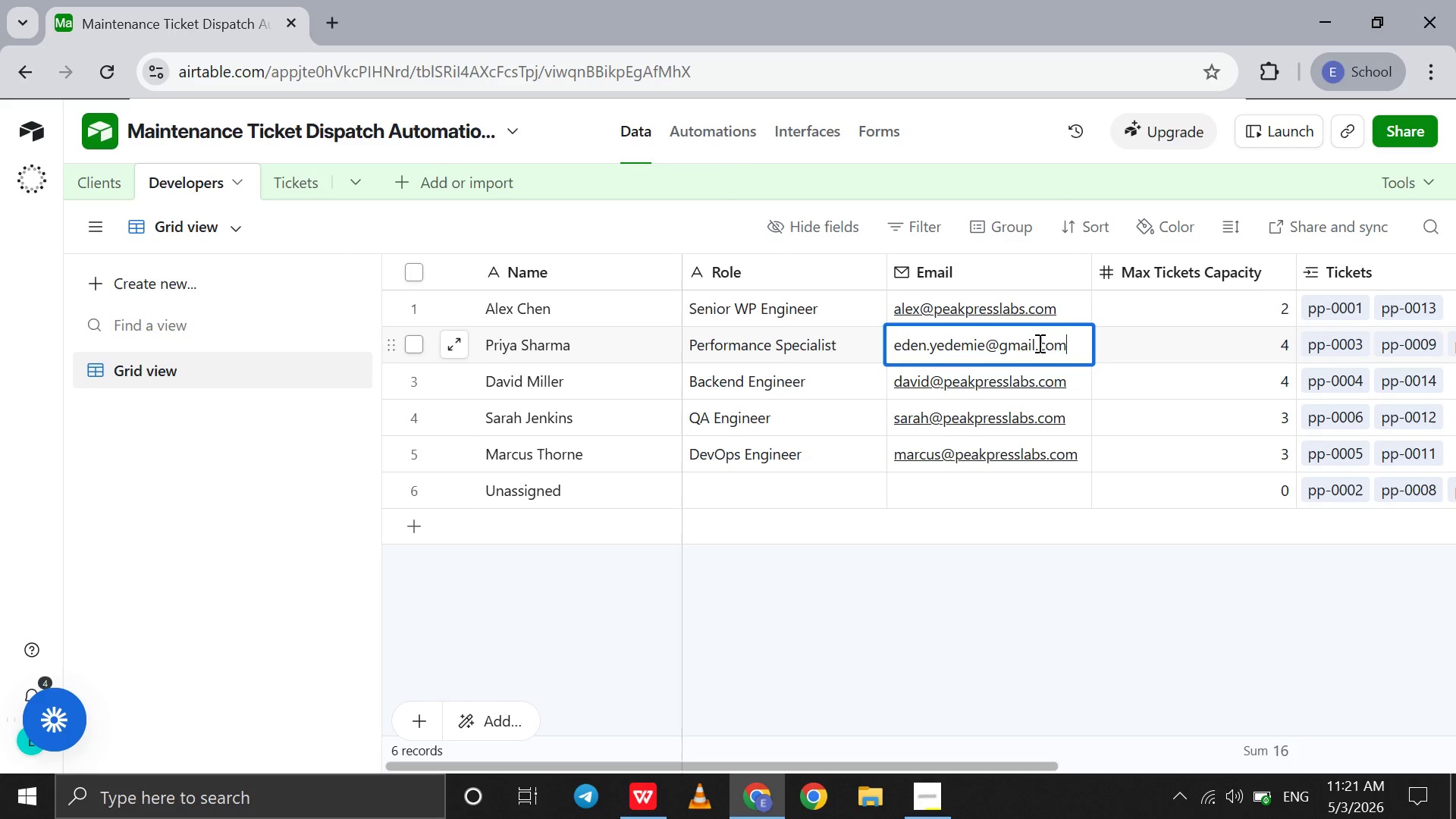 
hold_key(key=Backspace, duration=0.64)
 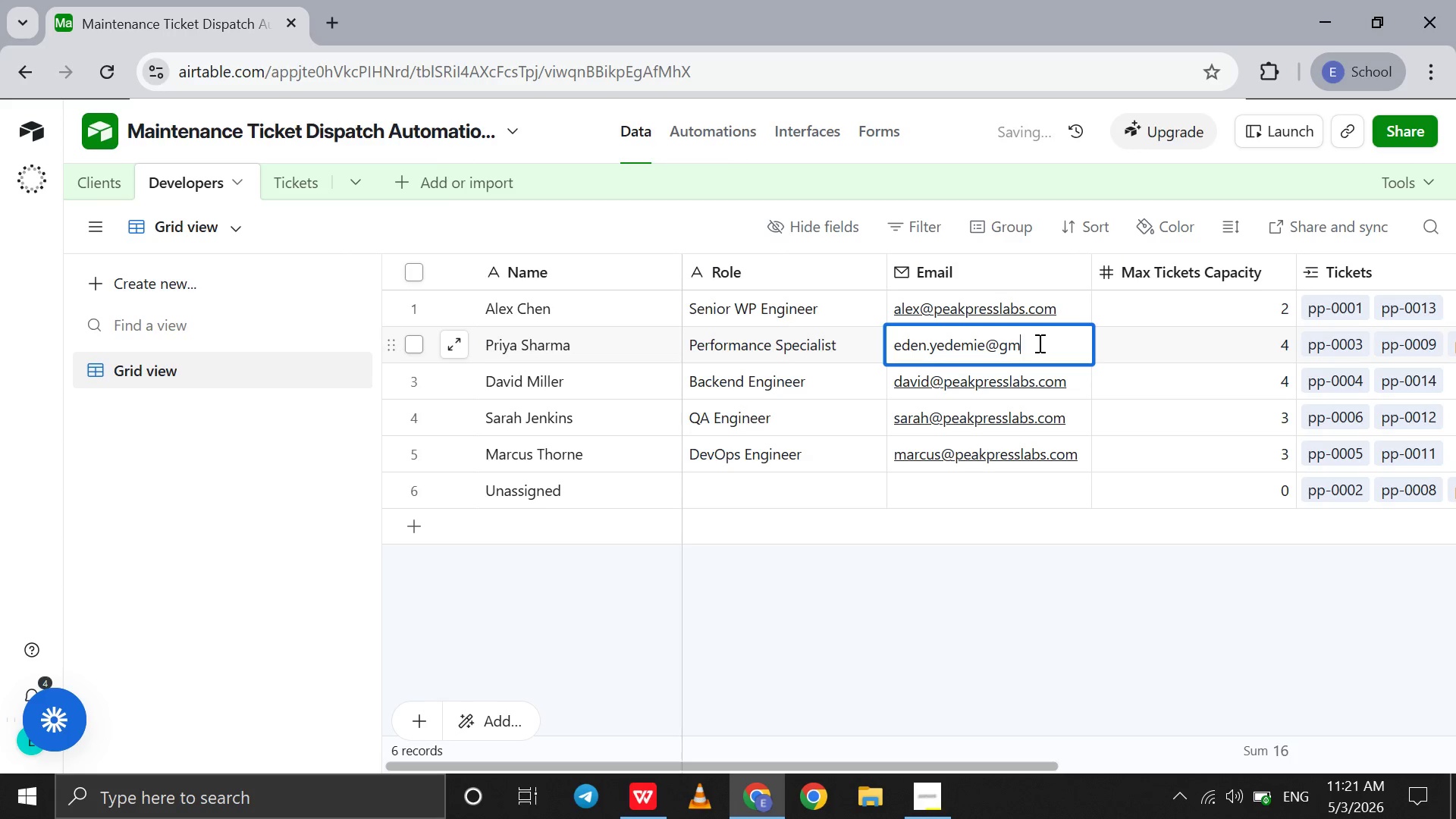 
key(Backspace)
key(Backspace)
key(Backspace)
type(aastustudent@)
key(Backspace)
type(.edu.et)
 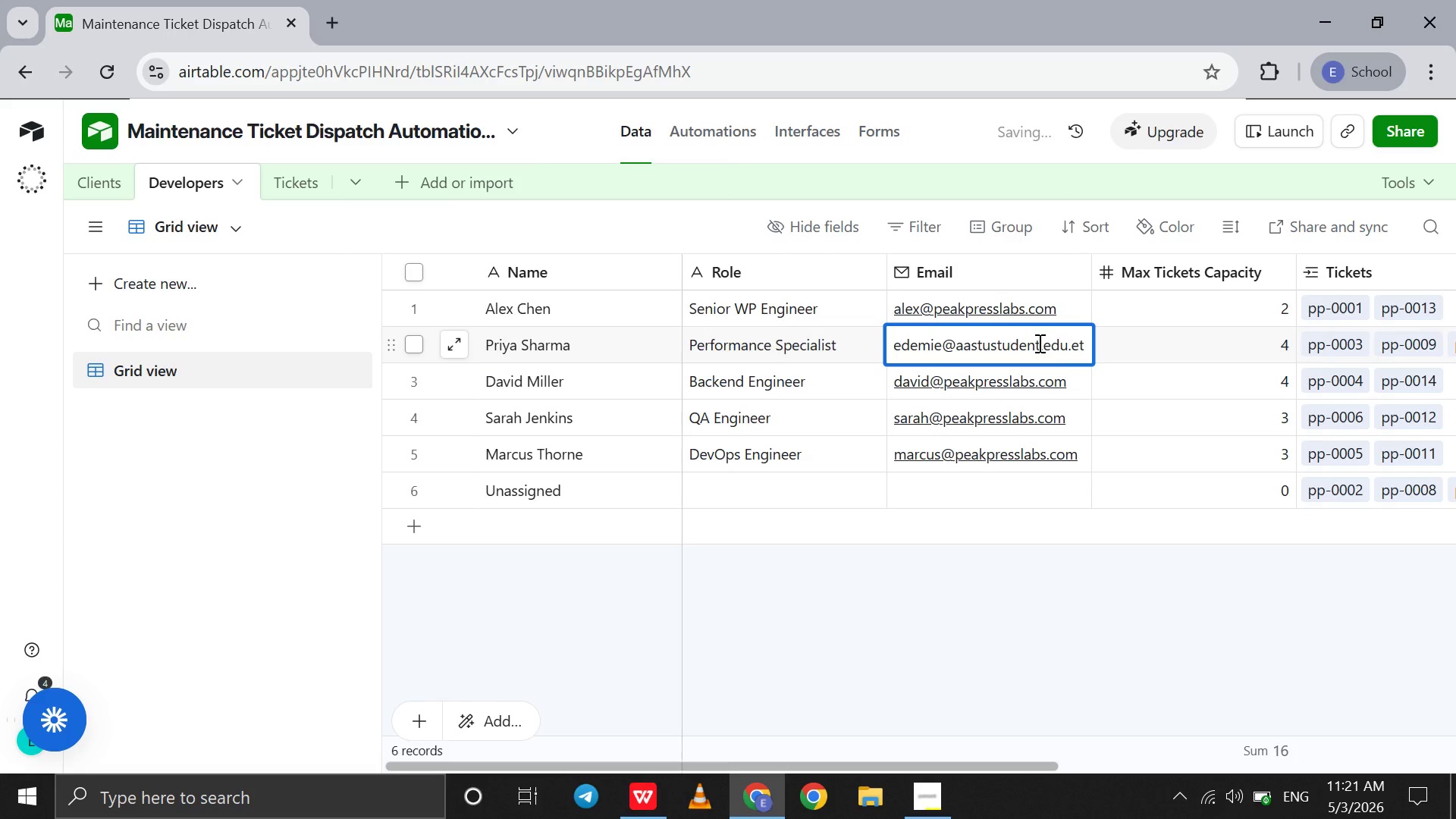 
left_click([1114, 353])
 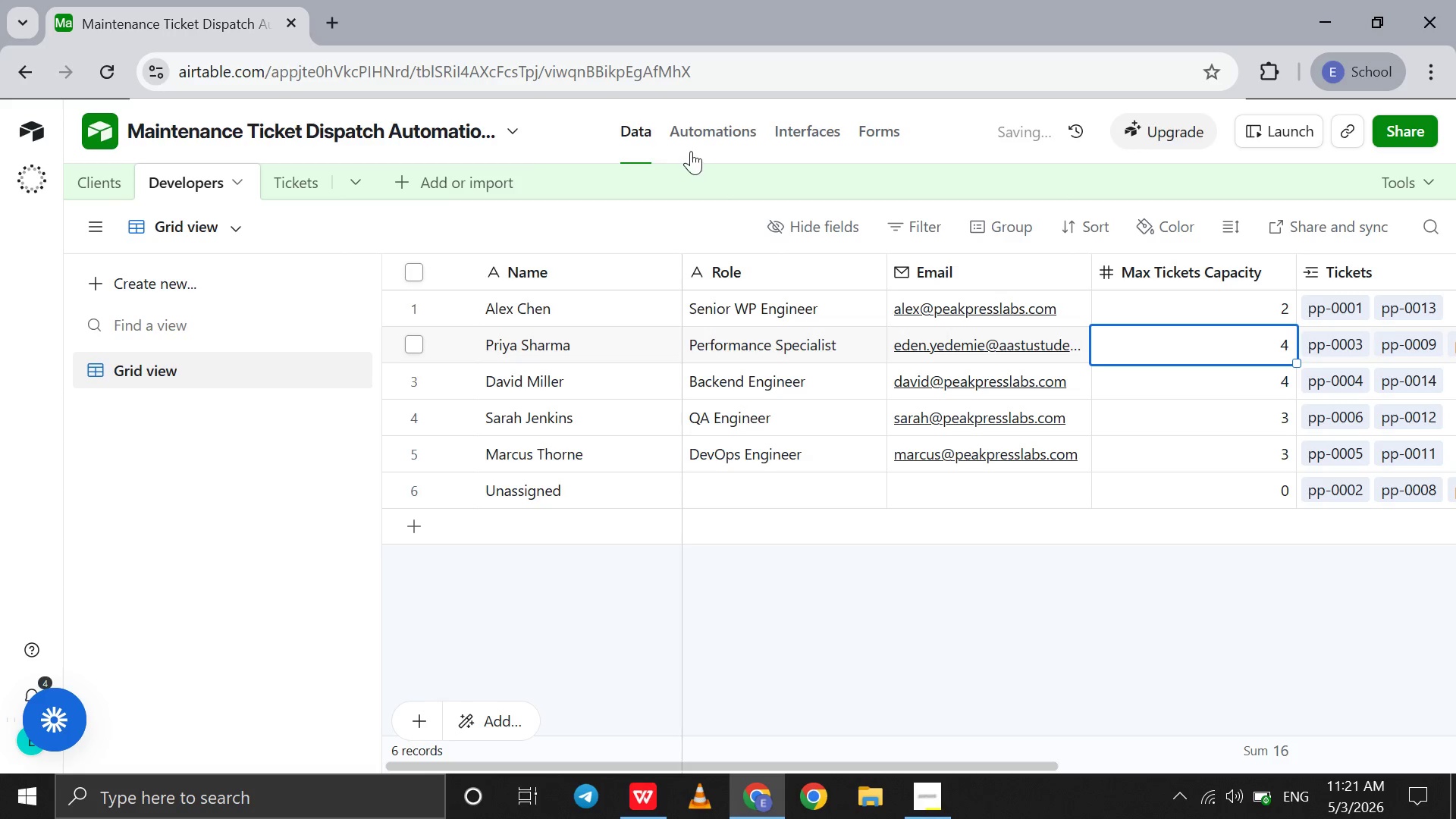 
left_click([692, 145])
 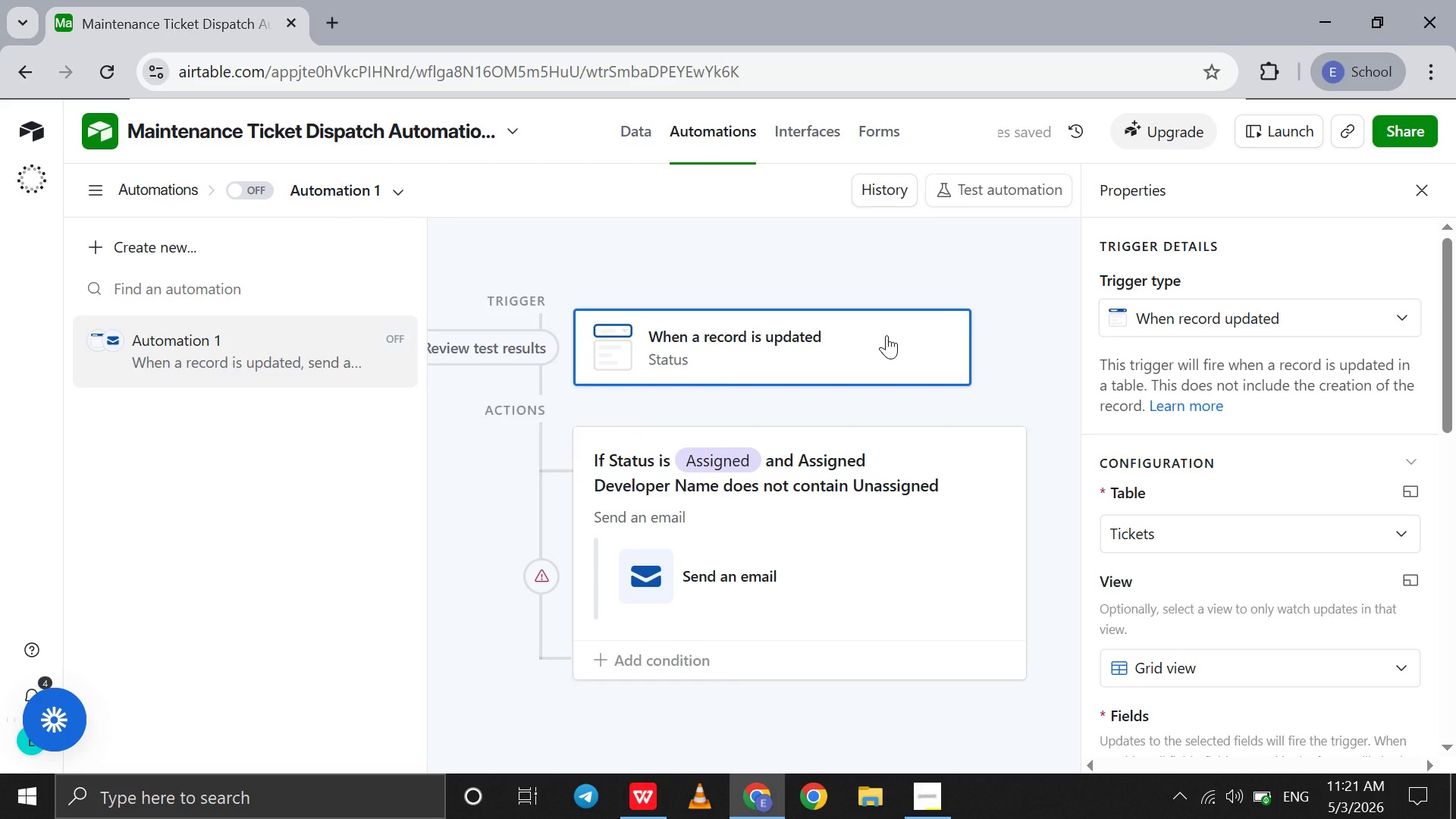 
wait(6.97)
 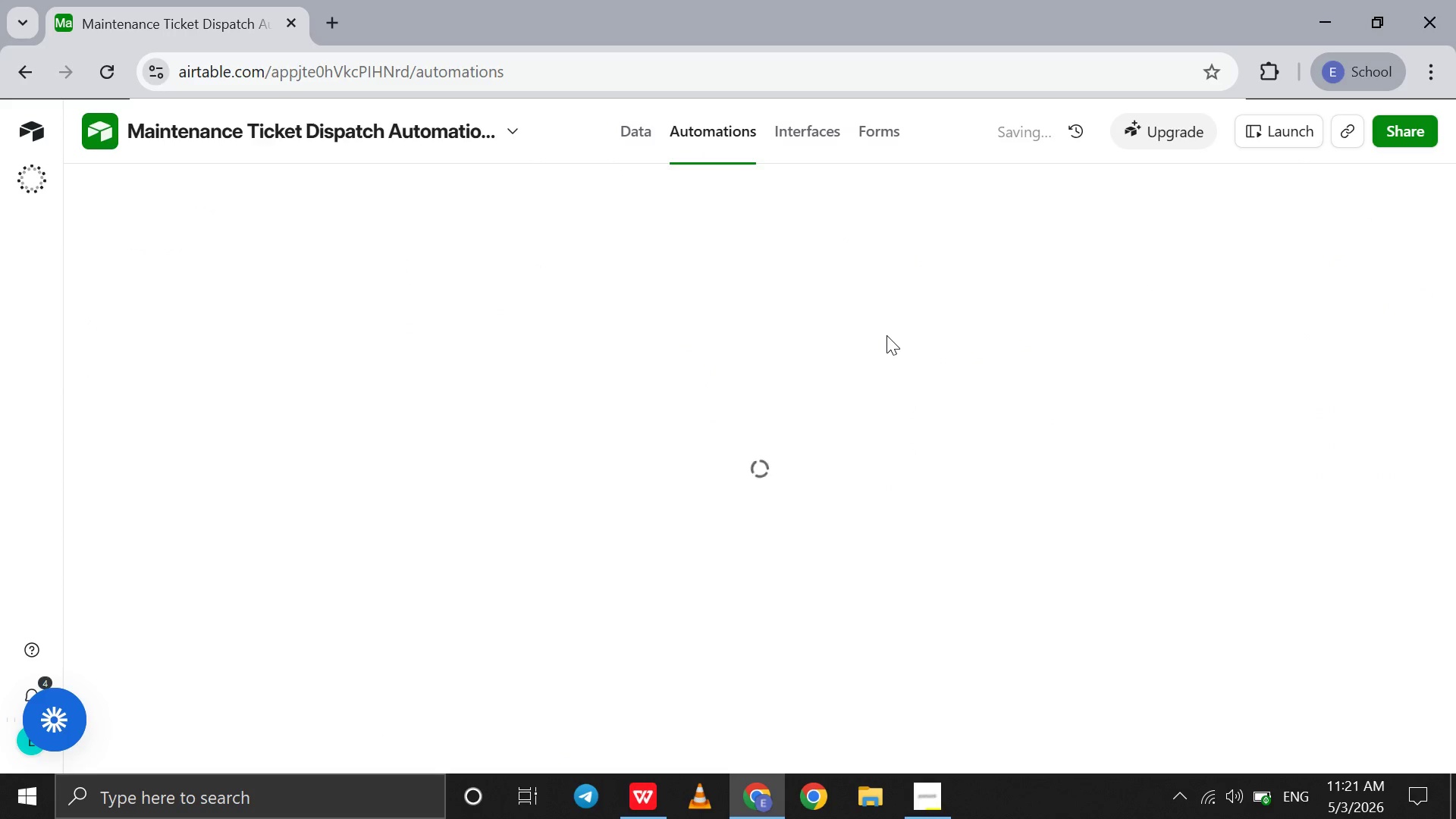 
left_click([869, 541])
 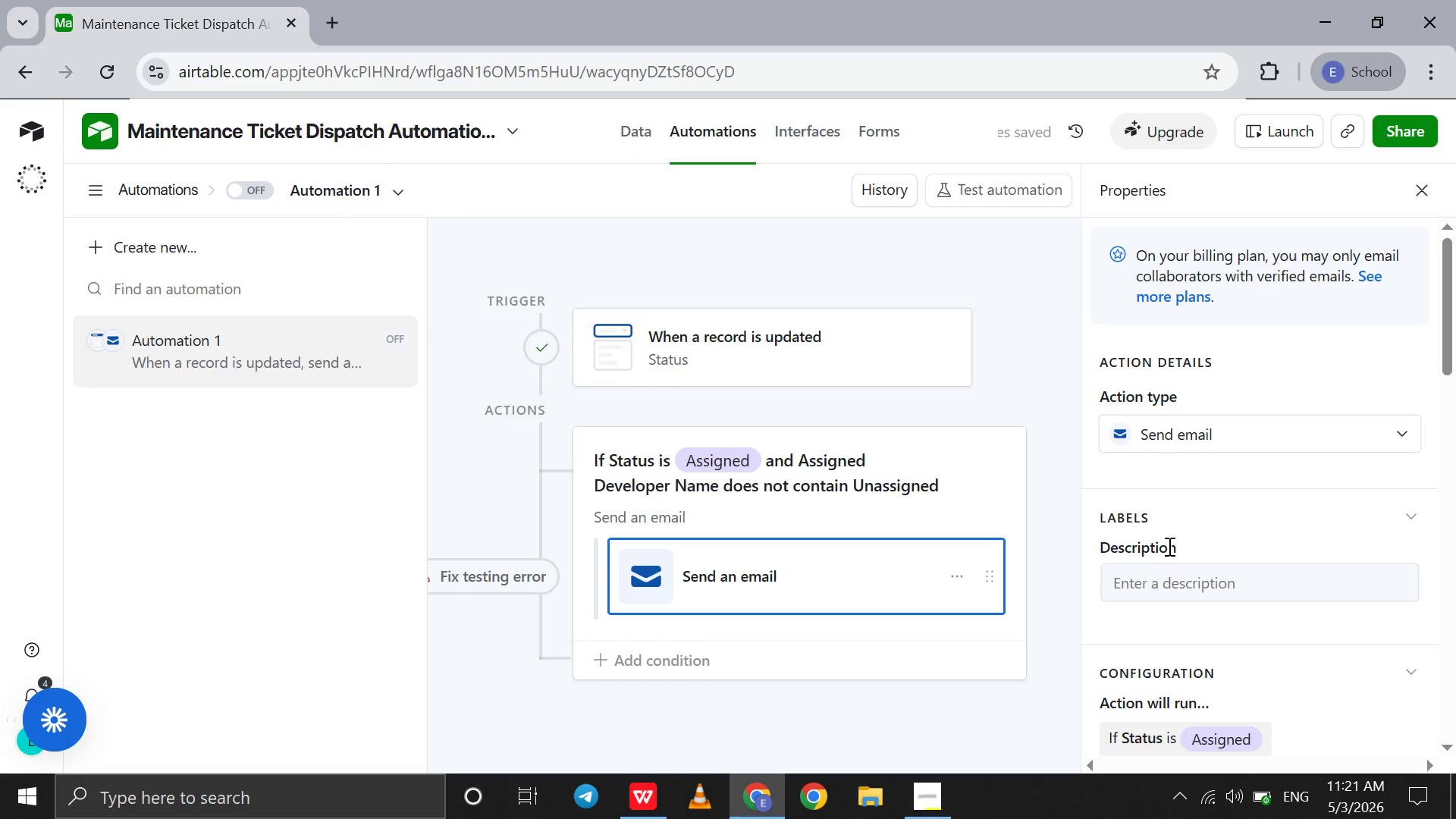 
scroll: coordinate [1168, 546], scroll_direction: down, amount: 33.0
 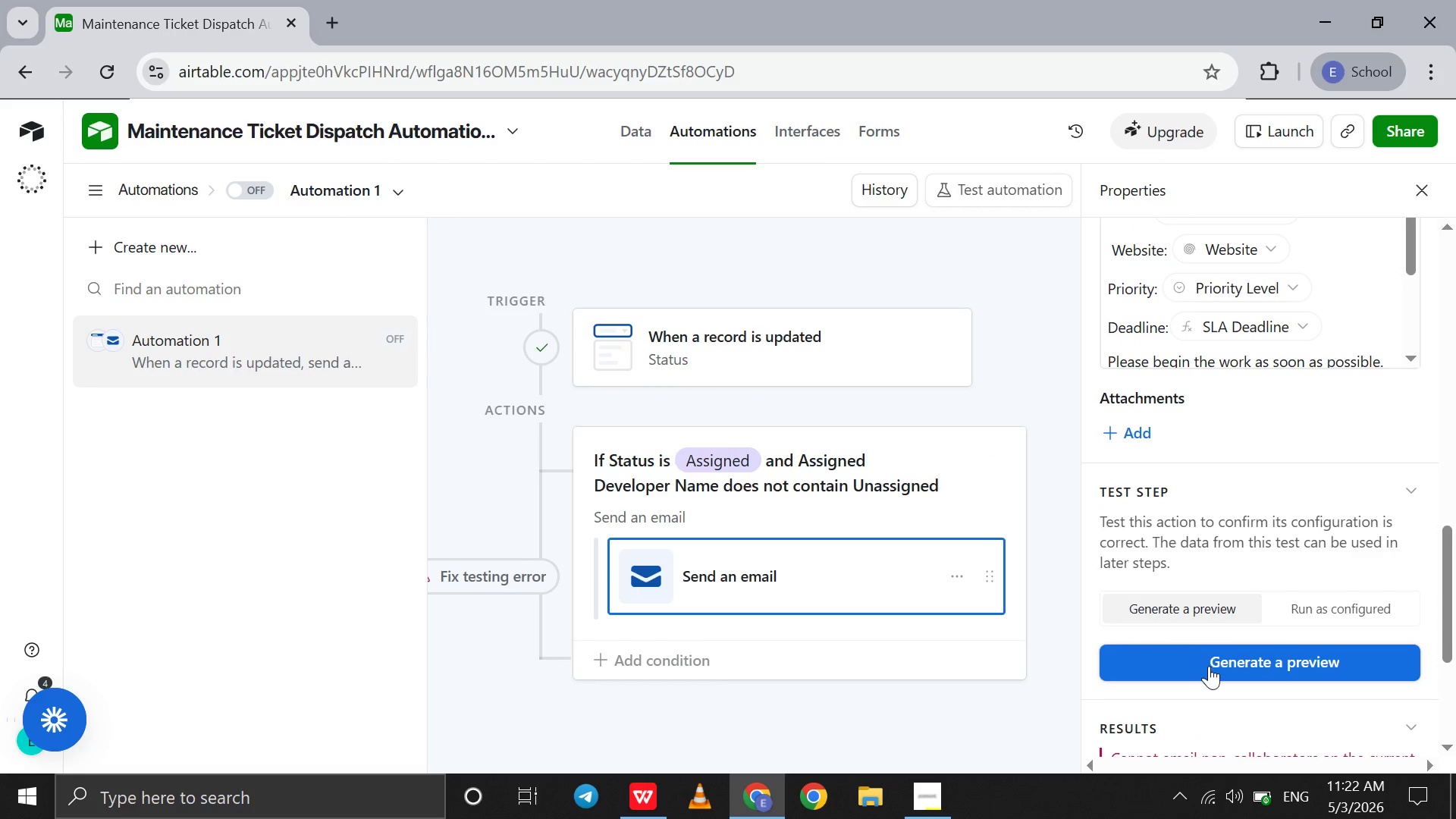 
left_click([1209, 666])
 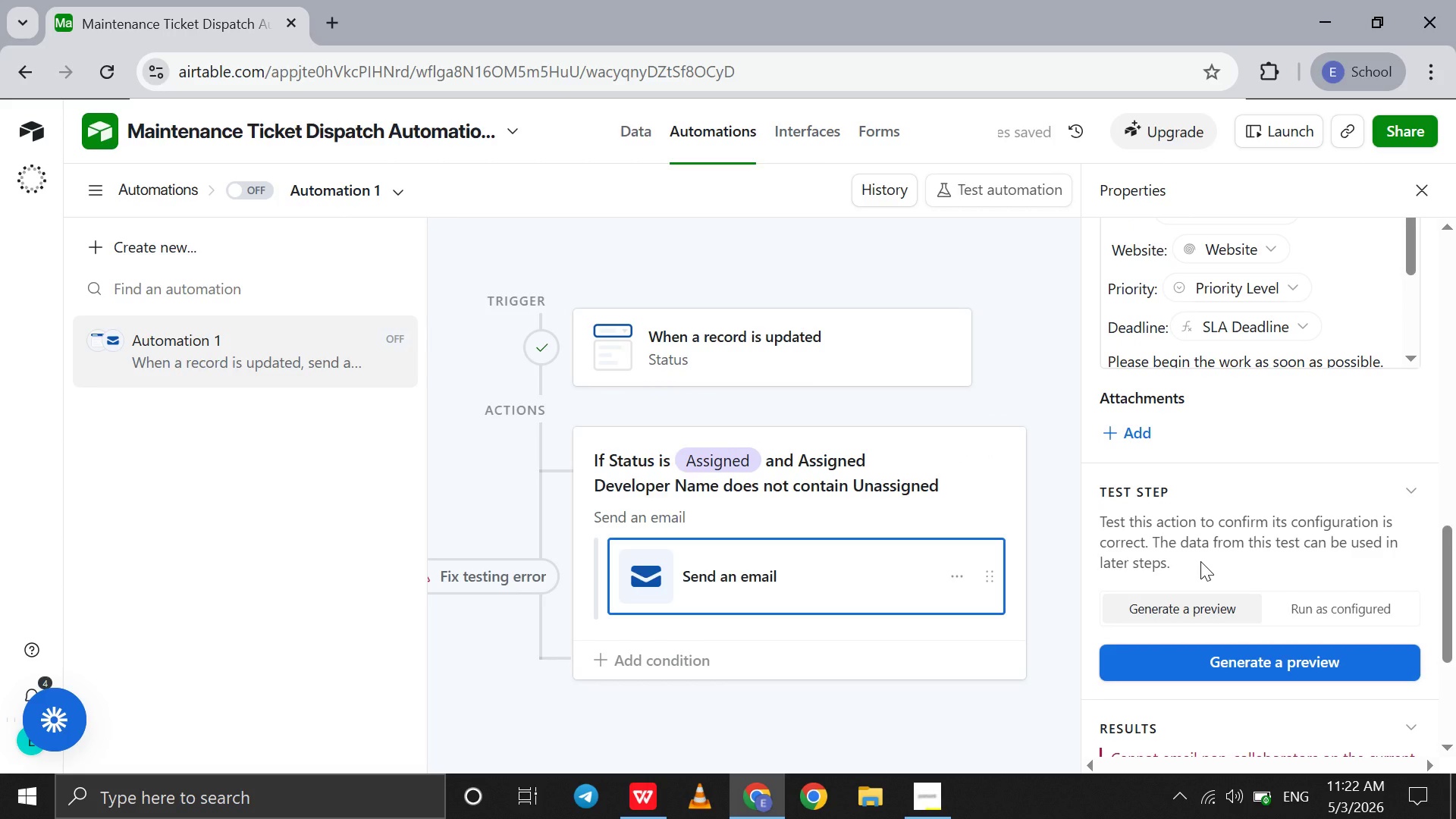 
scroll: coordinate [1200, 561], scroll_direction: up, amount: 4.0
 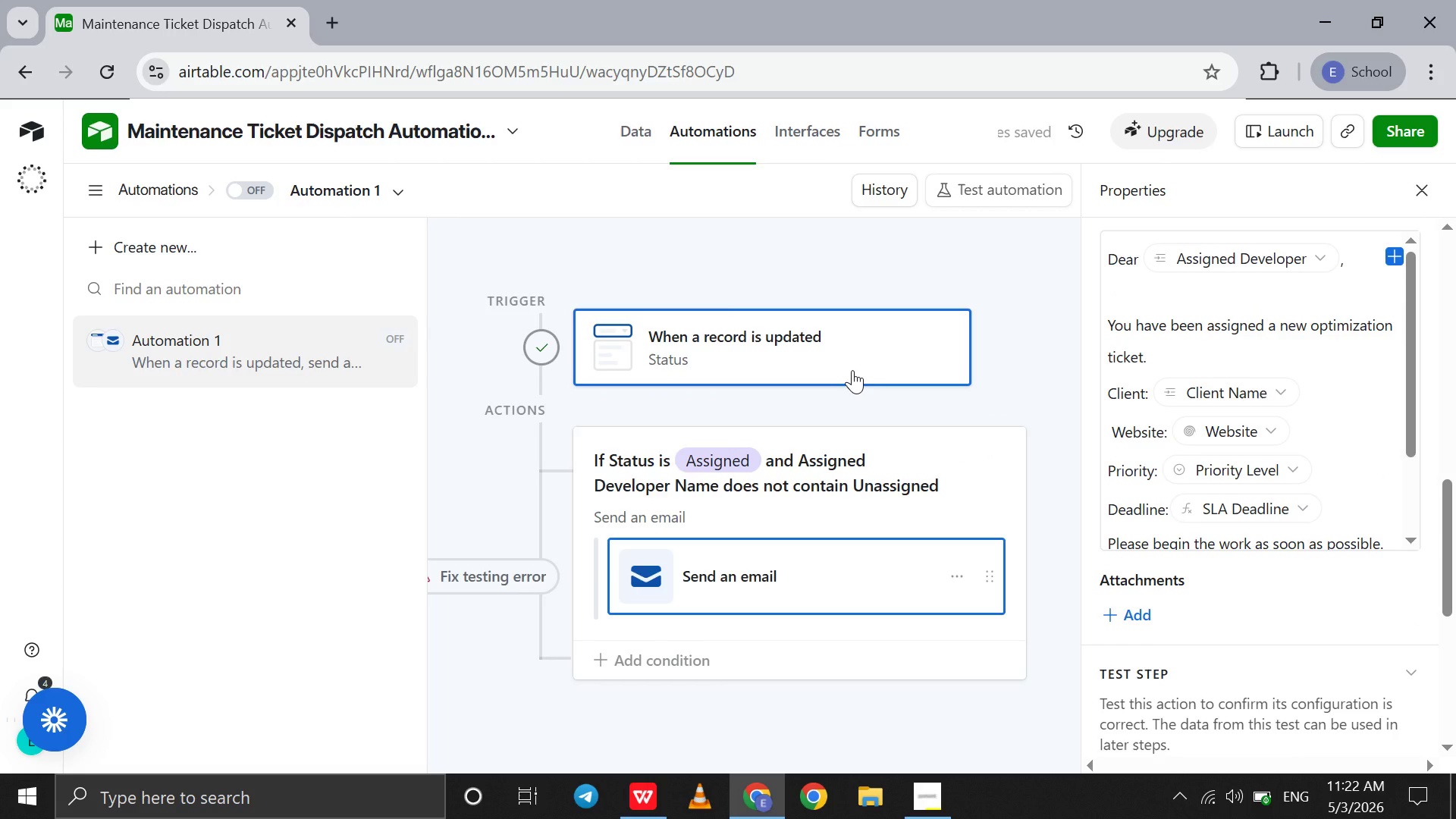 
left_click([852, 370])
 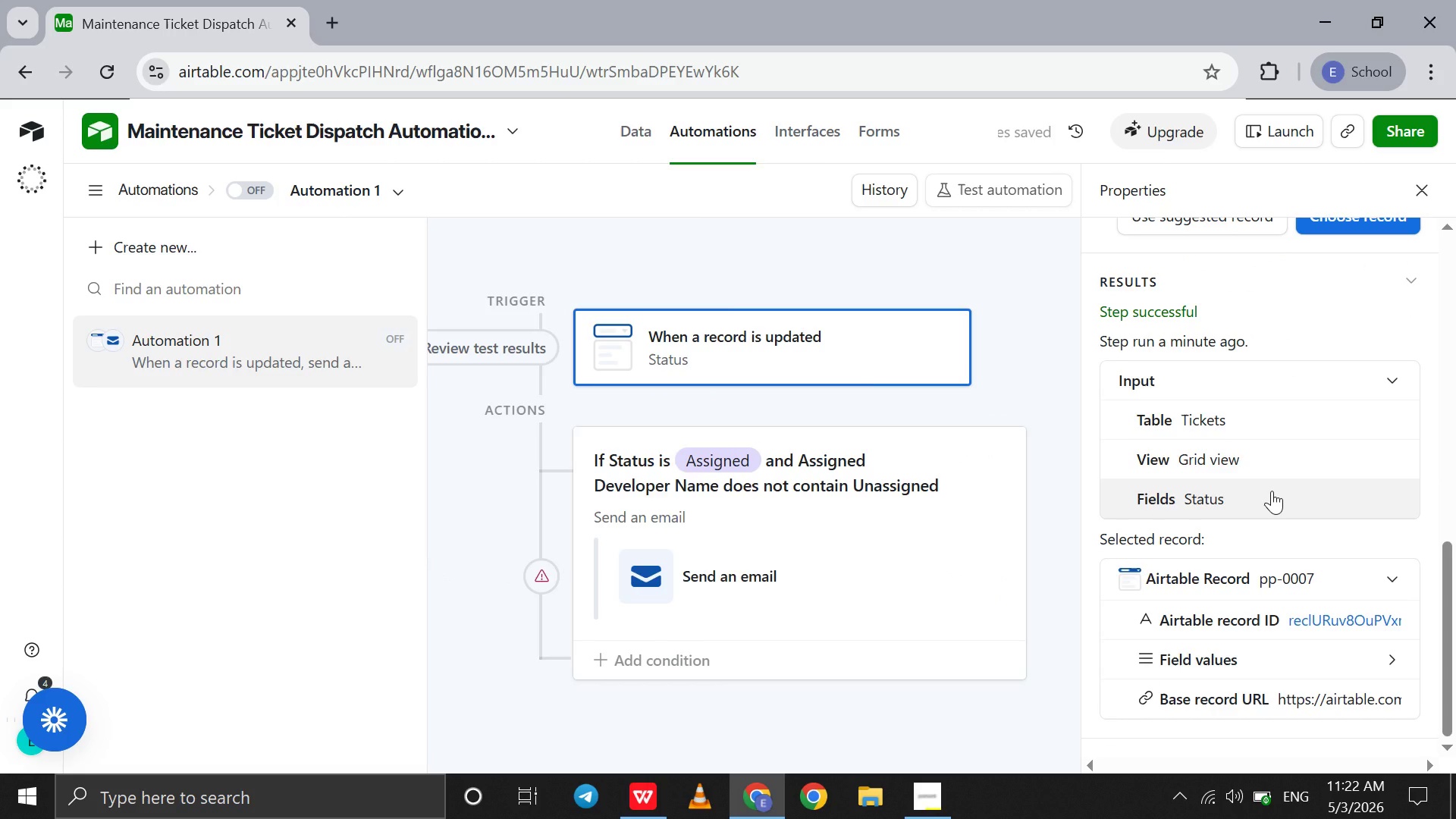 
scroll: coordinate [1272, 491], scroll_direction: down, amount: 46.0
 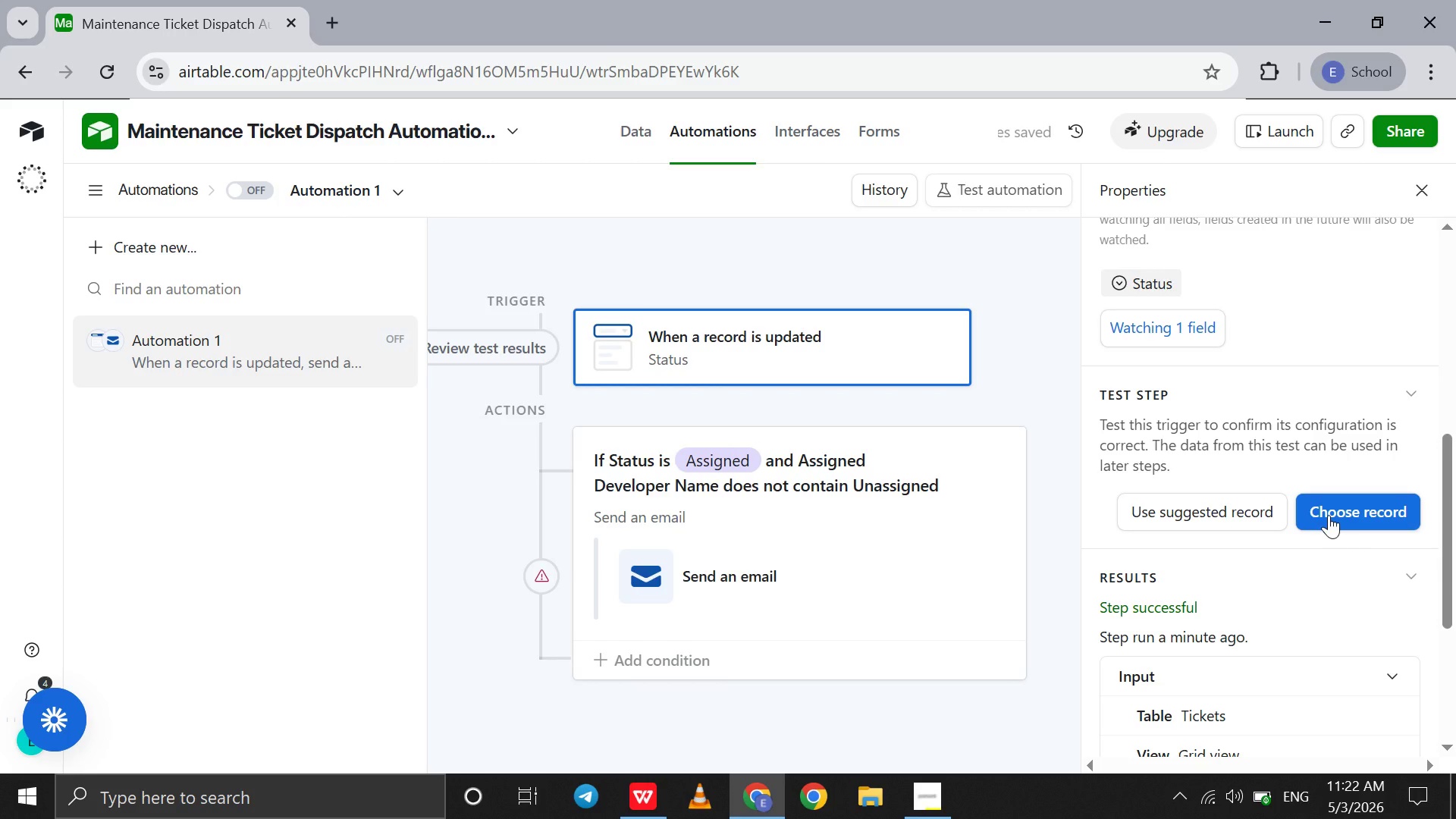 
left_click([1329, 515])
 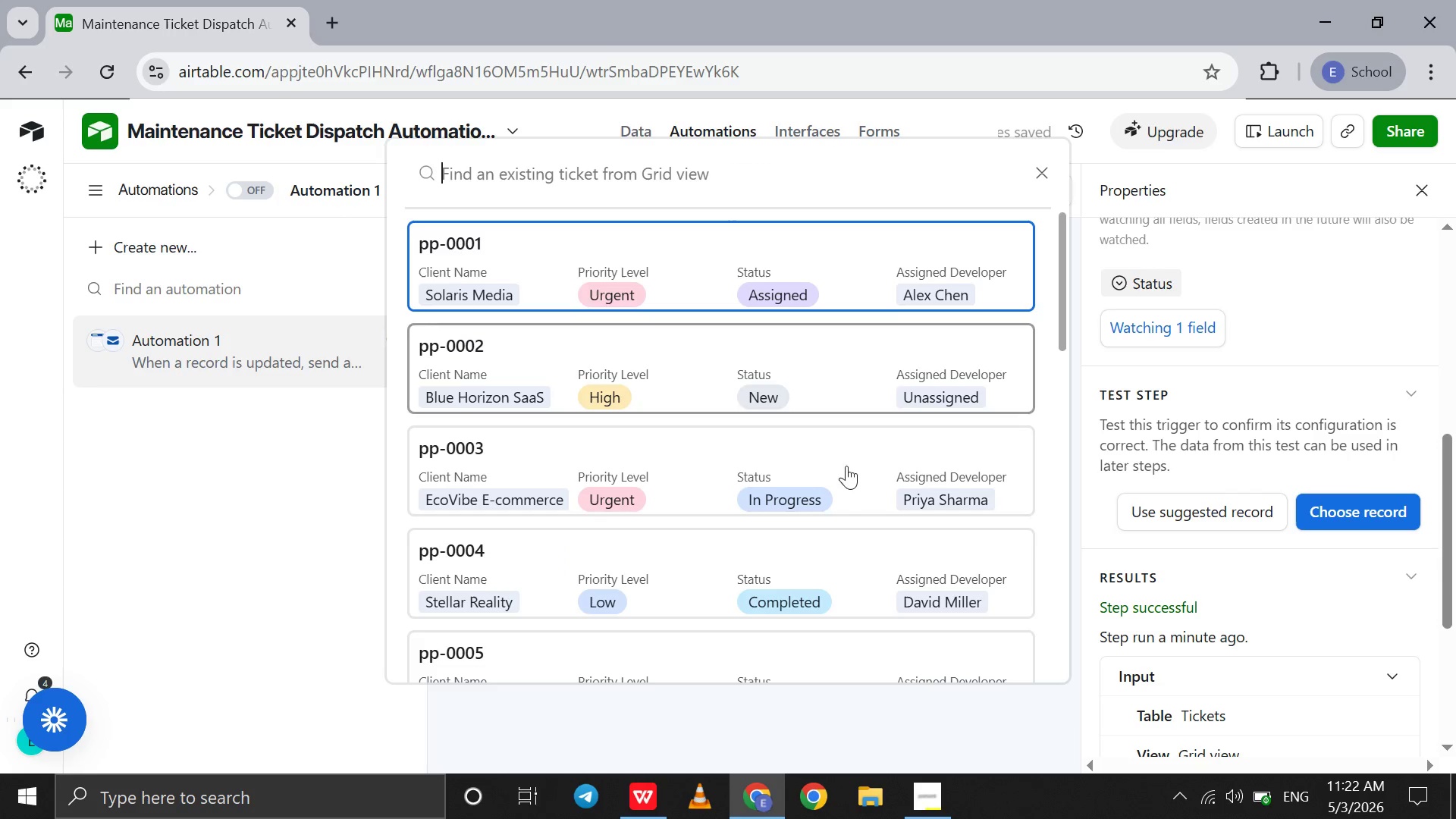 
scroll: coordinate [846, 555], scroll_direction: down, amount: 8.0
 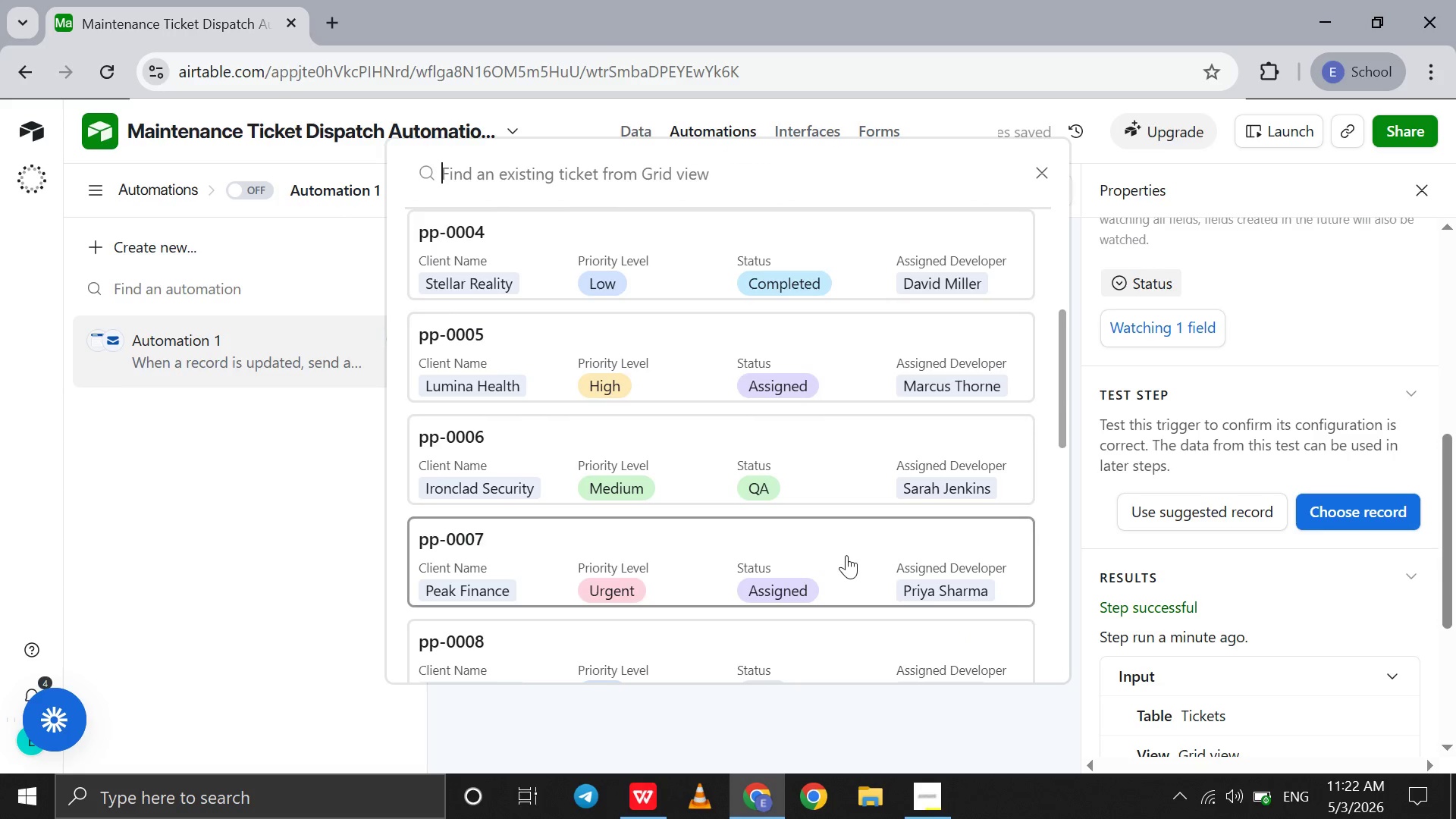 
left_click([846, 555])
 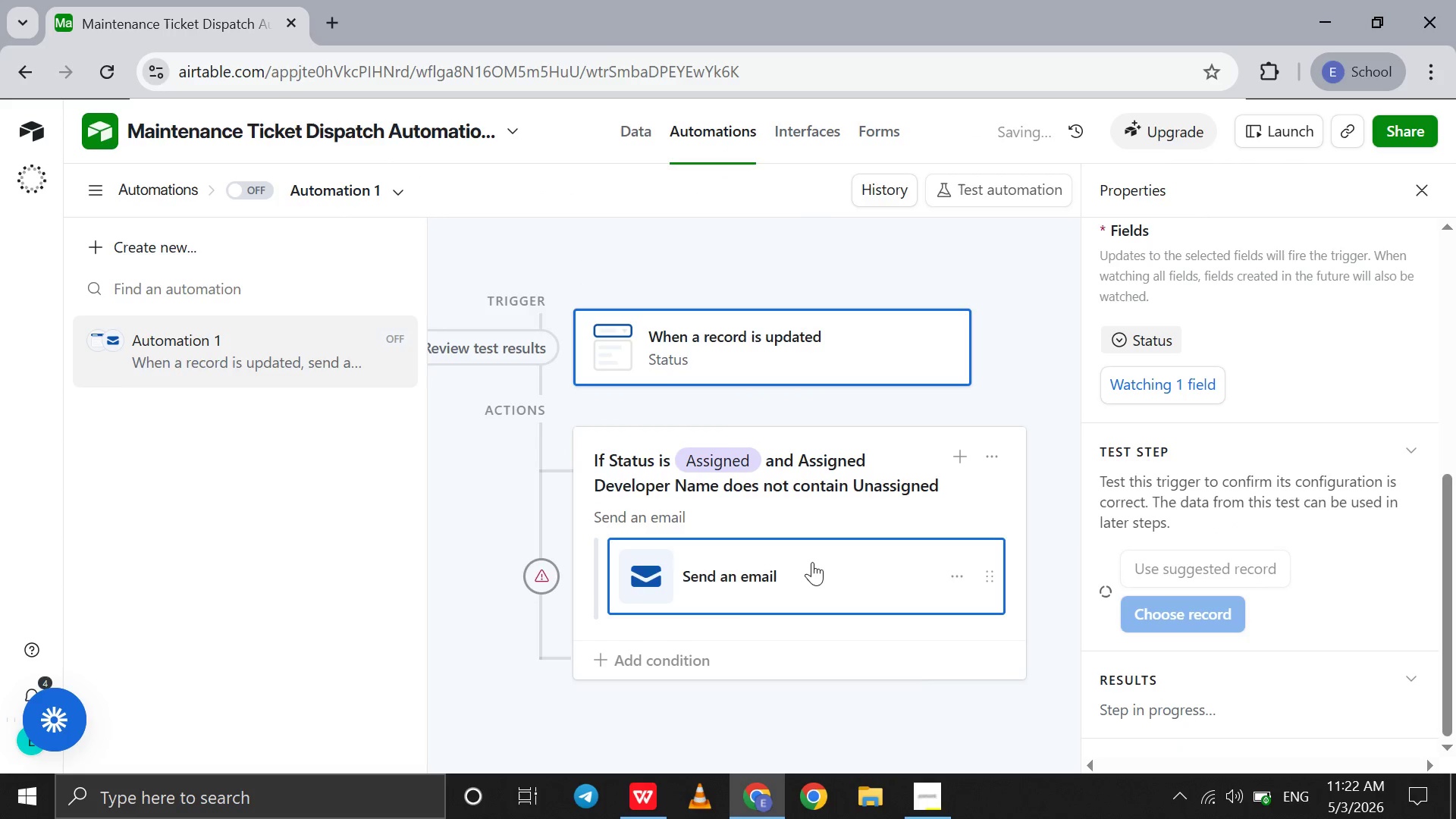 
left_click([812, 562])
 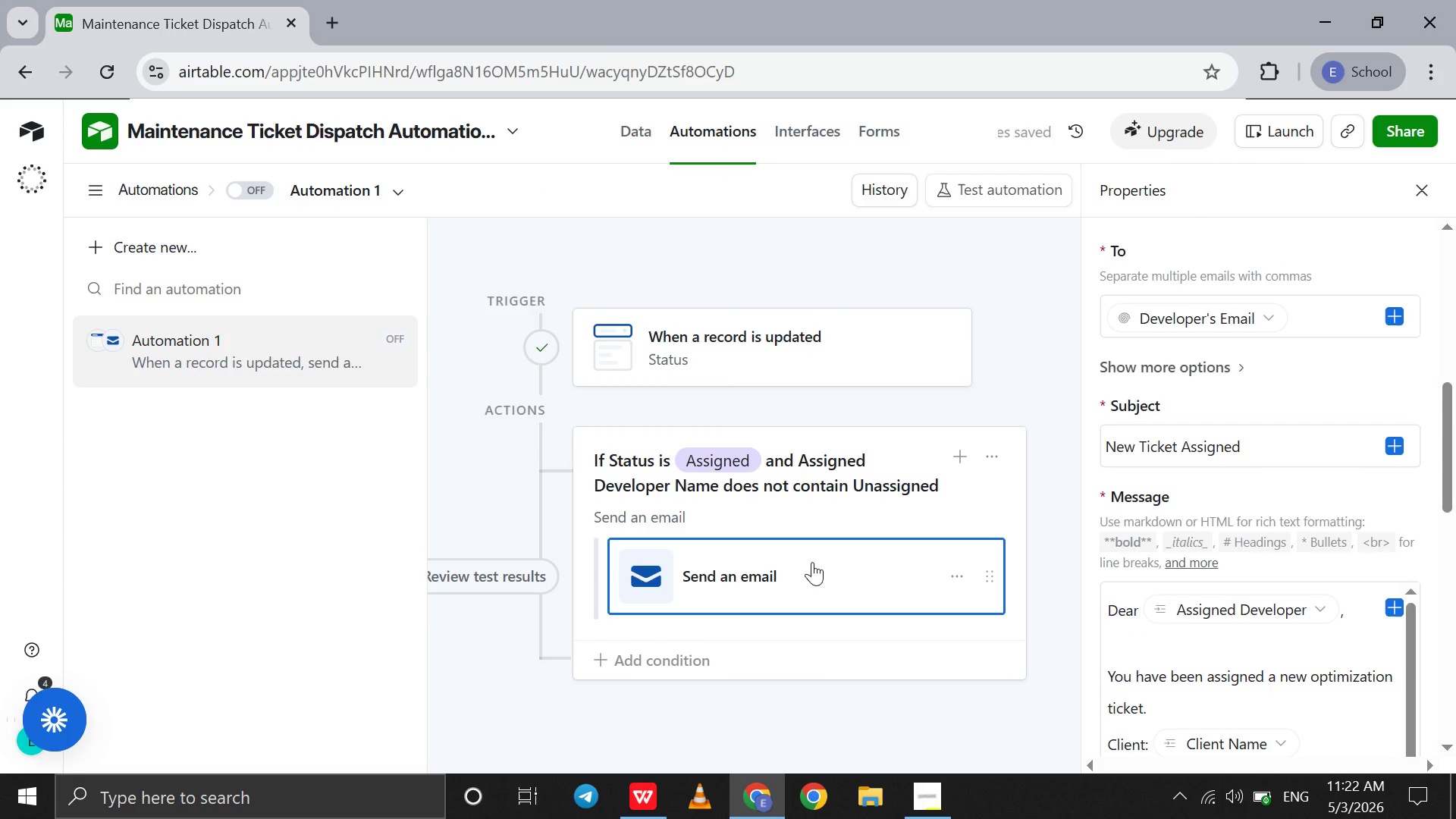 
scroll: coordinate [1288, 496], scroll_direction: down, amount: 66.0
 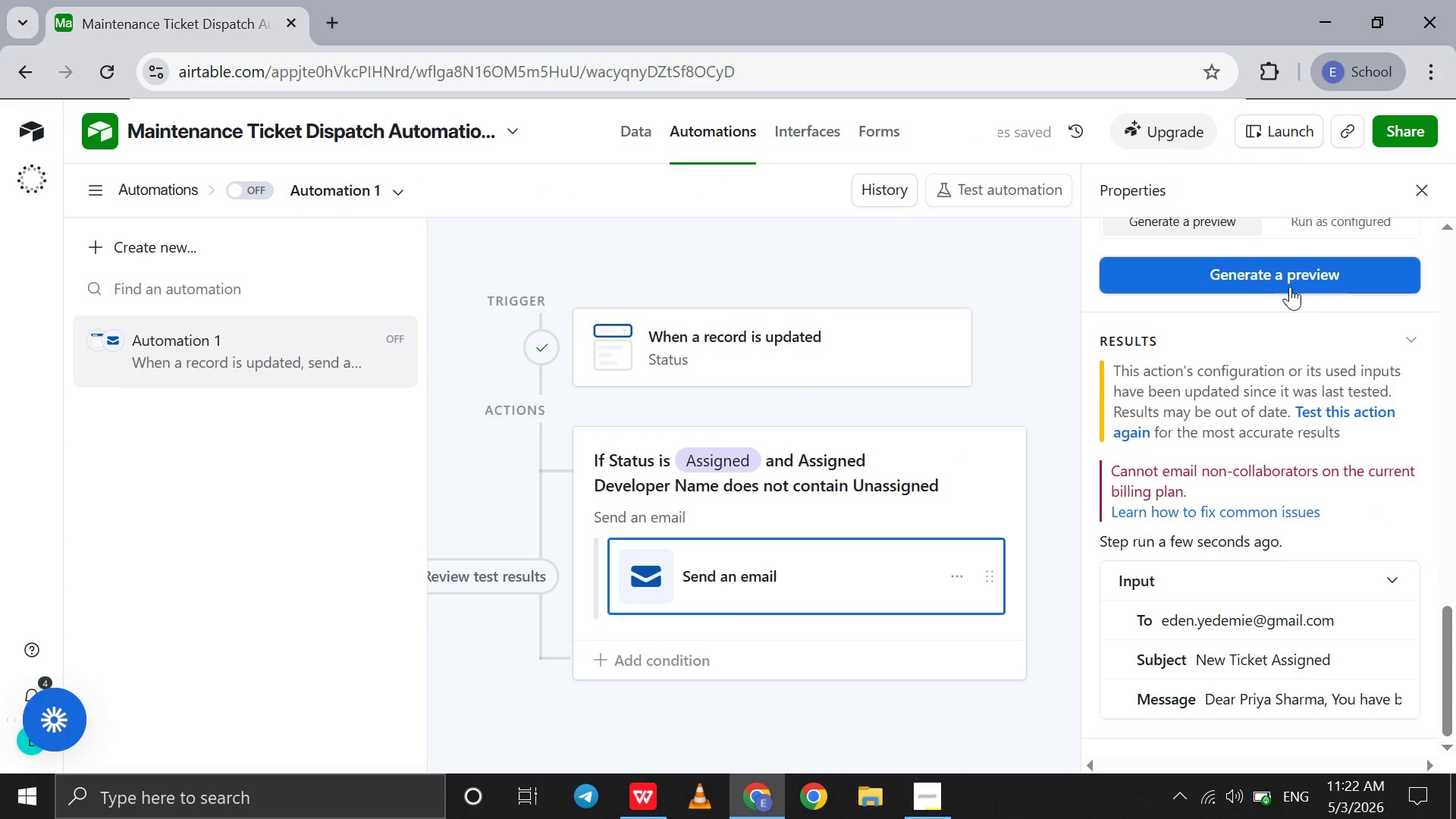 
left_click([1290, 286])
 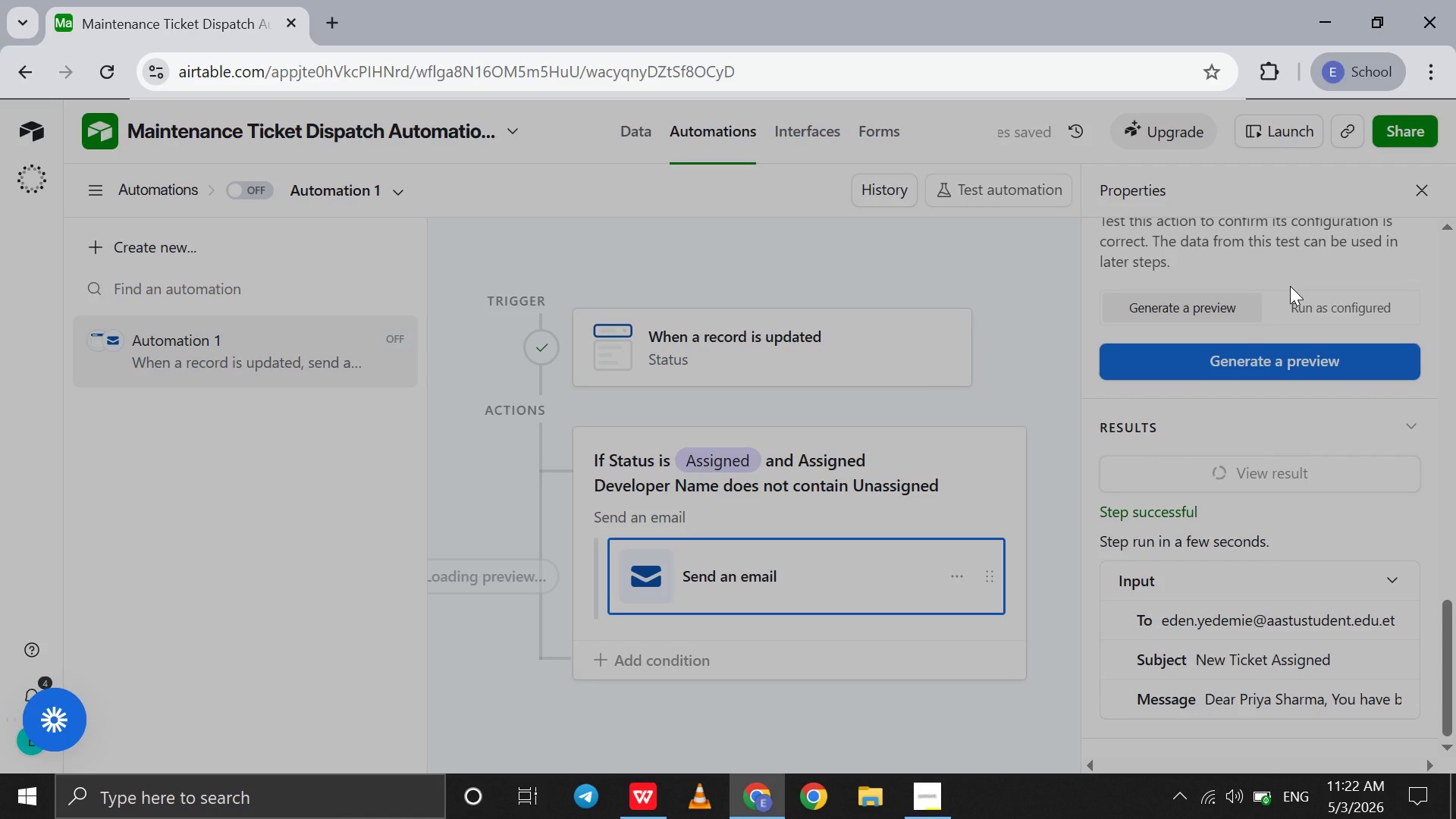 
mouse_move([1090, 303])
 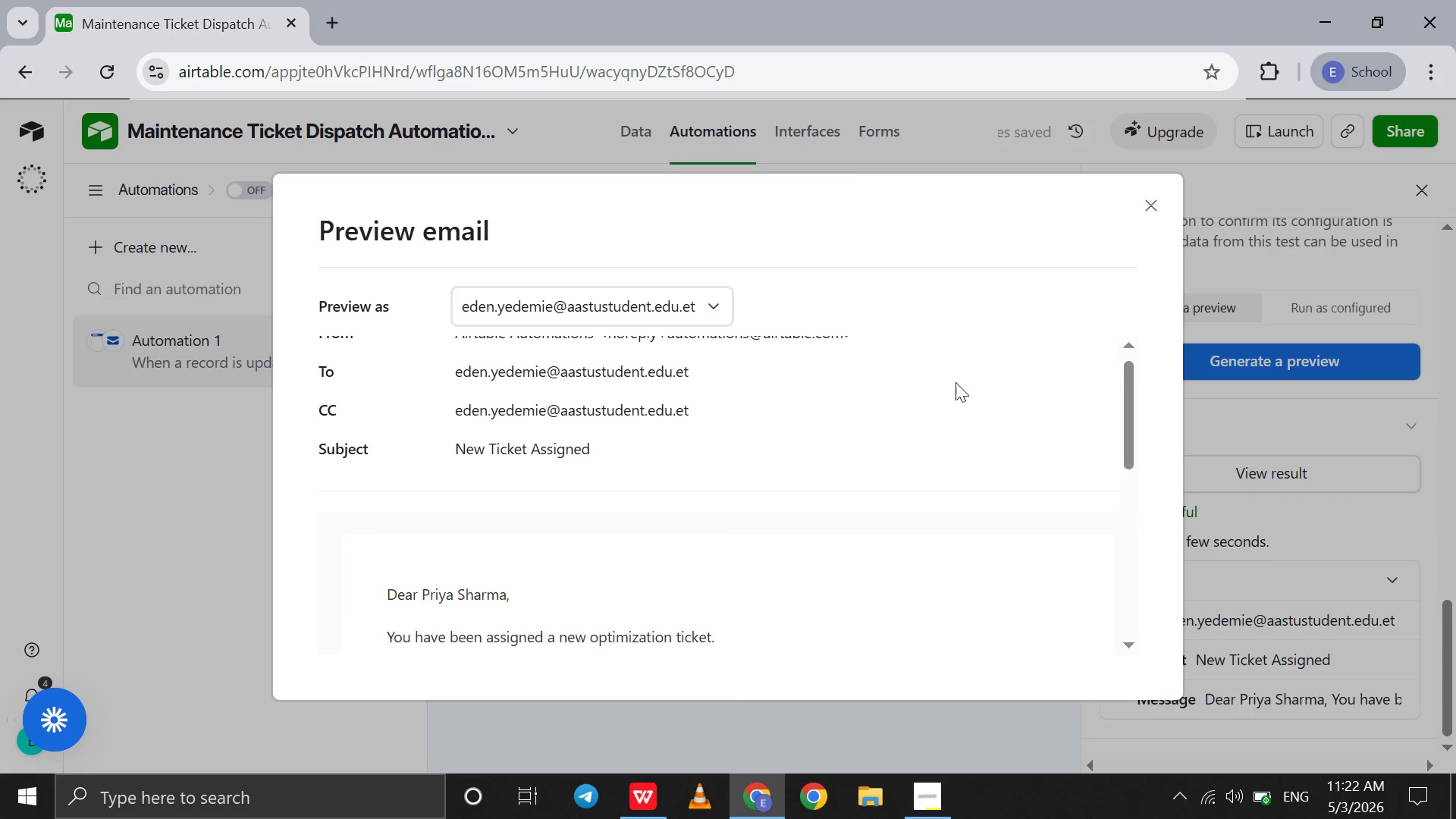 
scroll: coordinate [956, 382], scroll_direction: down, amount: 8.0
 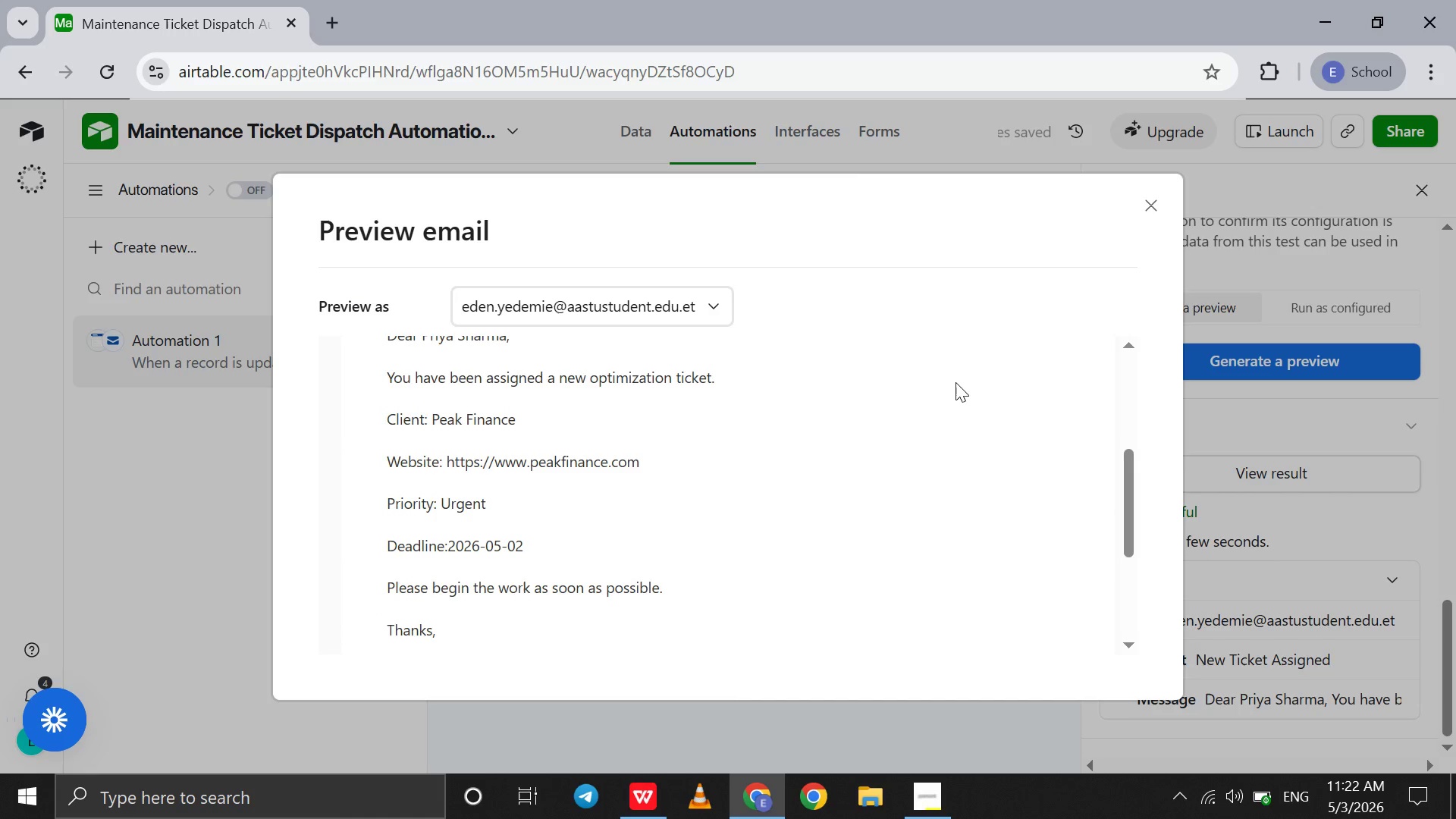 
scroll: coordinate [956, 382], scroll_direction: none, amount: 0.0
 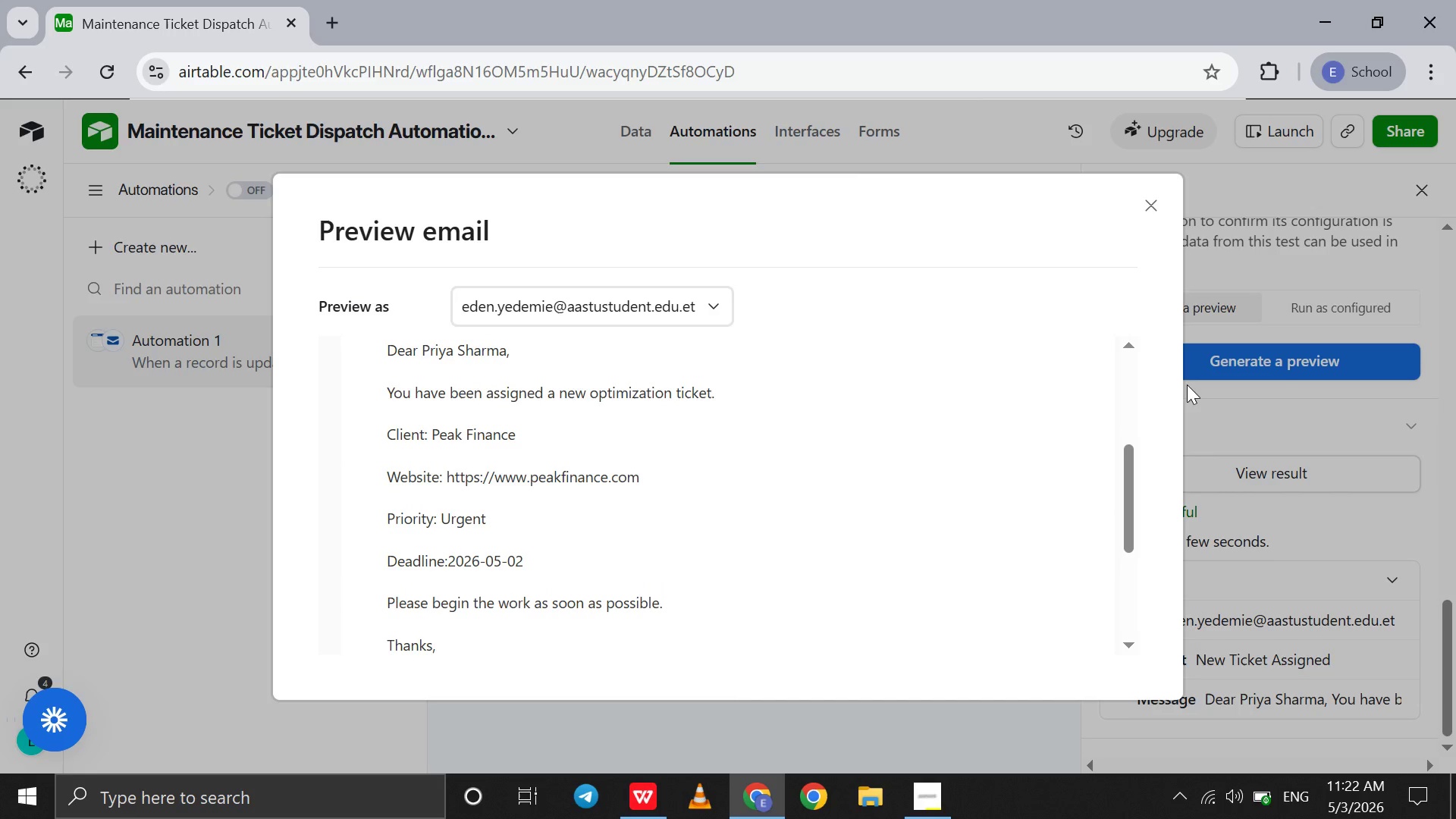 
left_click([1217, 394])
 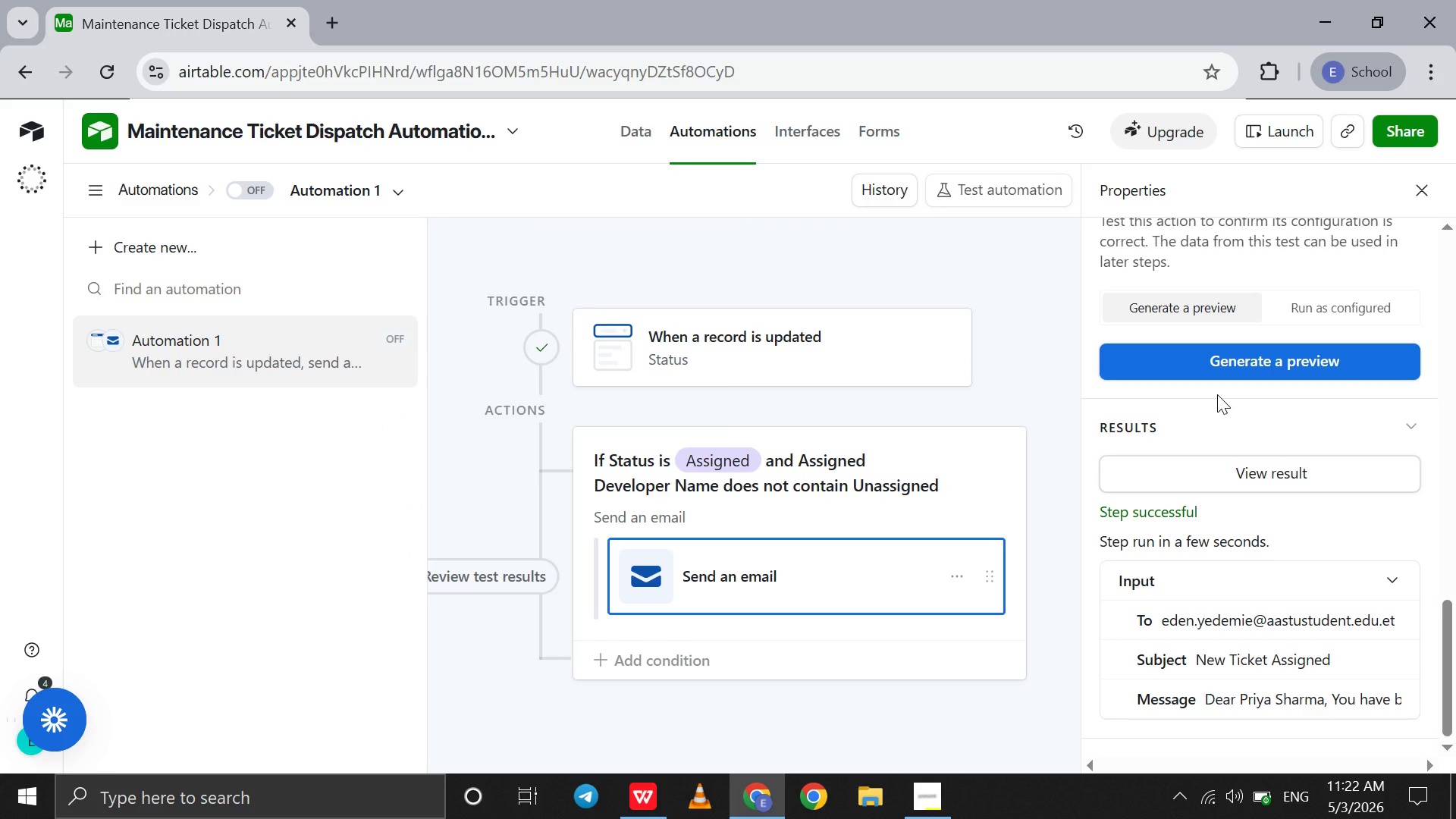 
scroll: coordinate [1217, 394], scroll_direction: none, amount: 0.0
 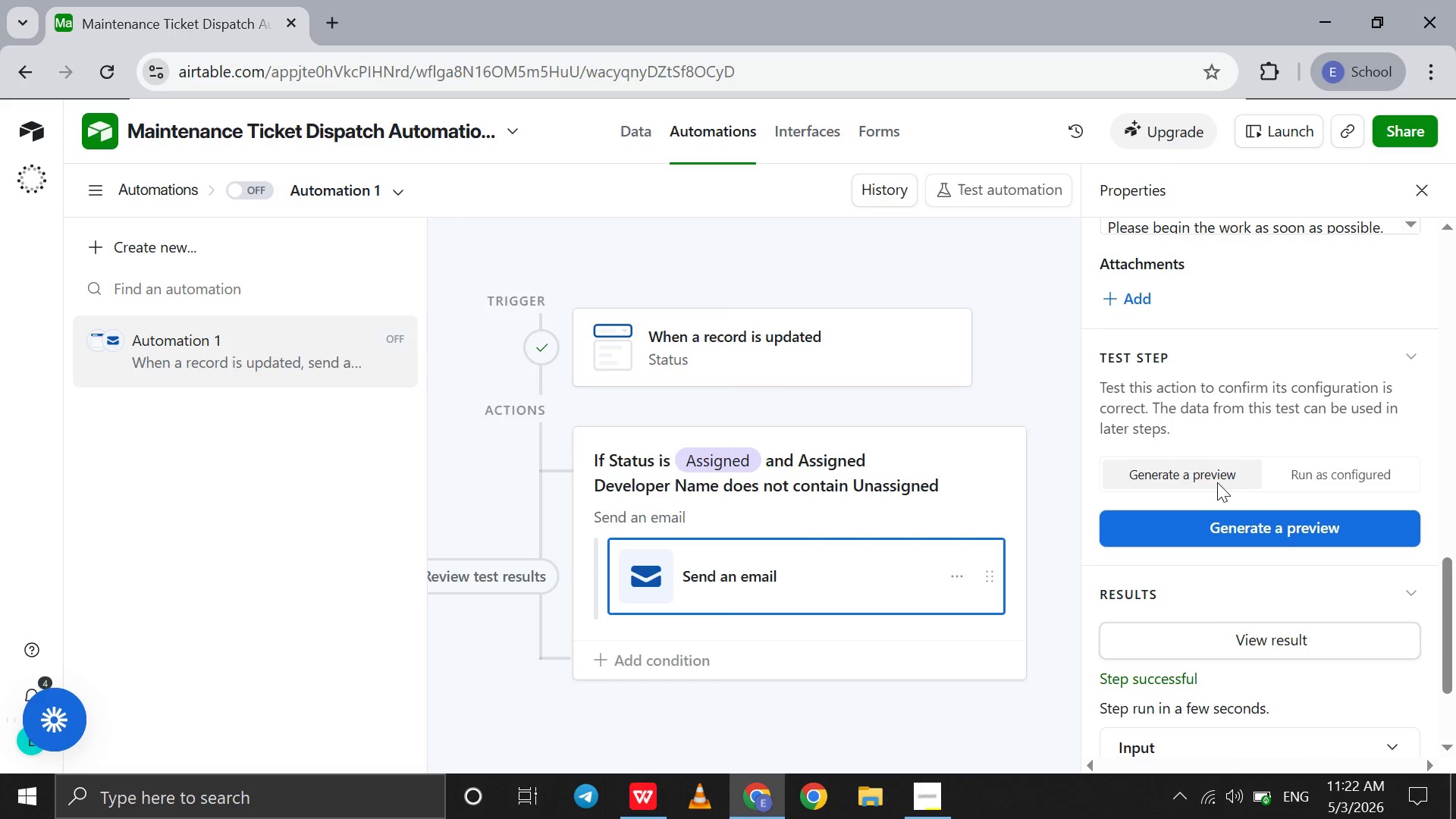 
left_click([1210, 519])
 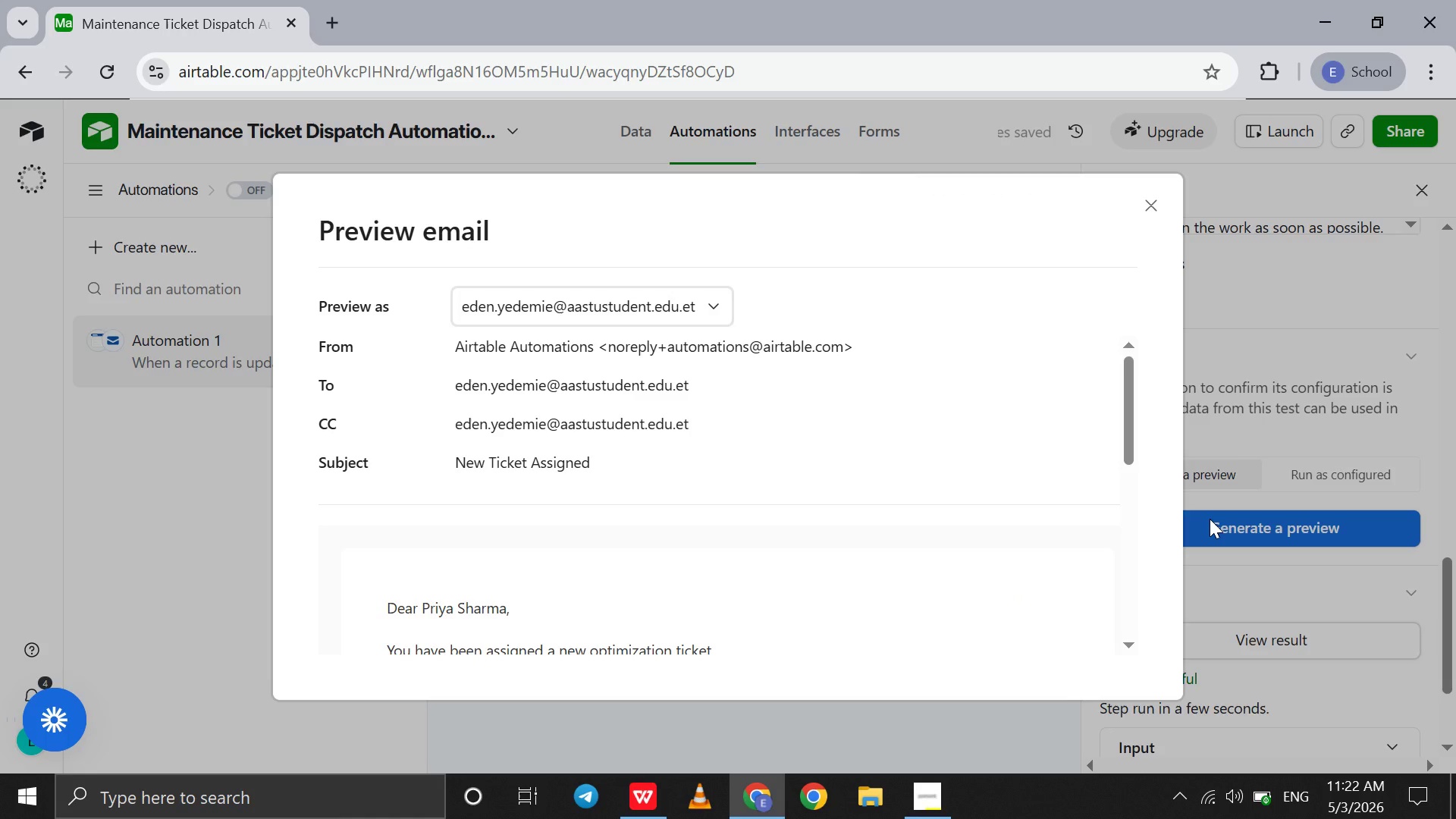 
left_click([1210, 519])
 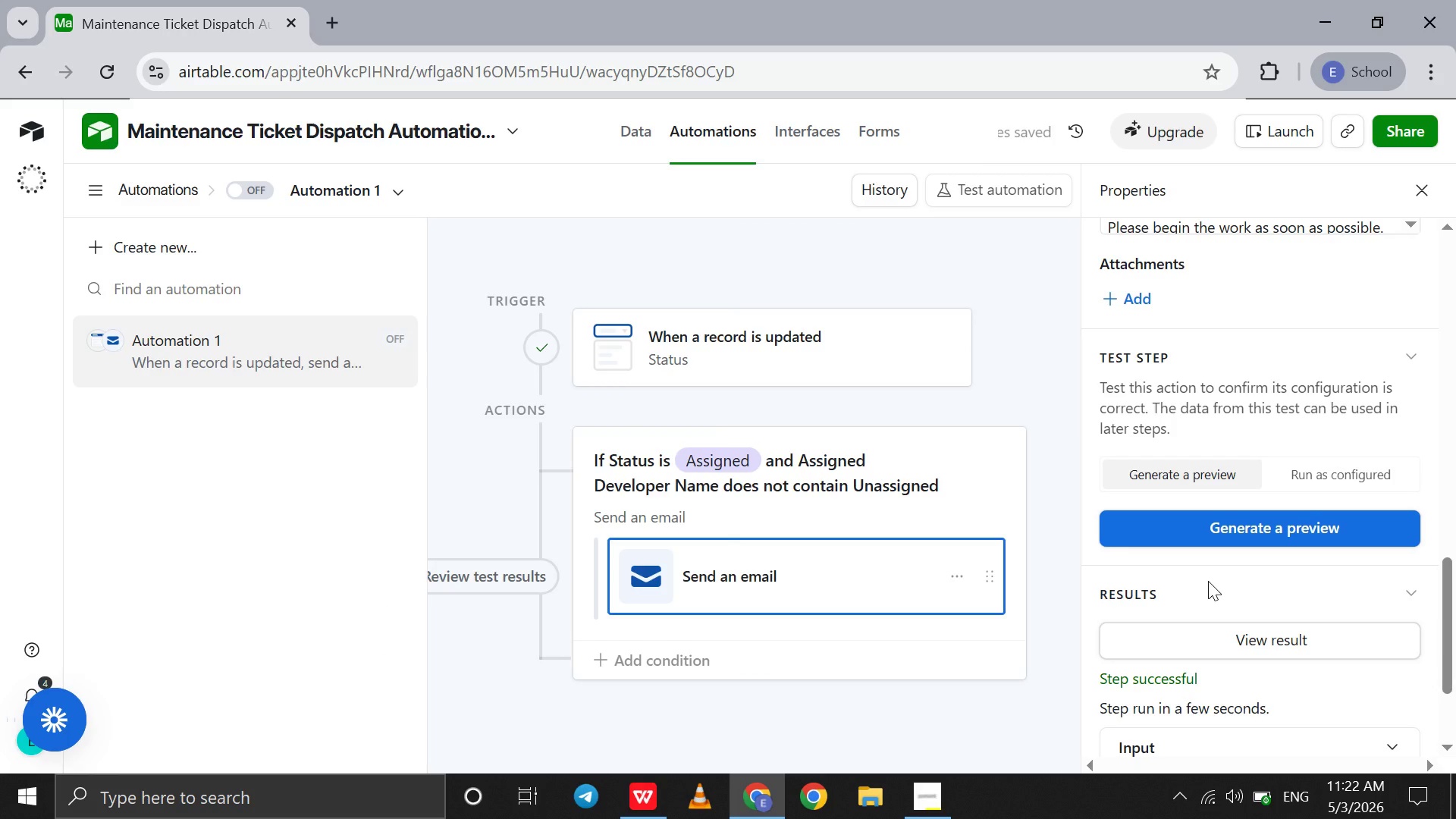 
scroll: coordinate [1208, 581], scroll_direction: up, amount: 2.0
 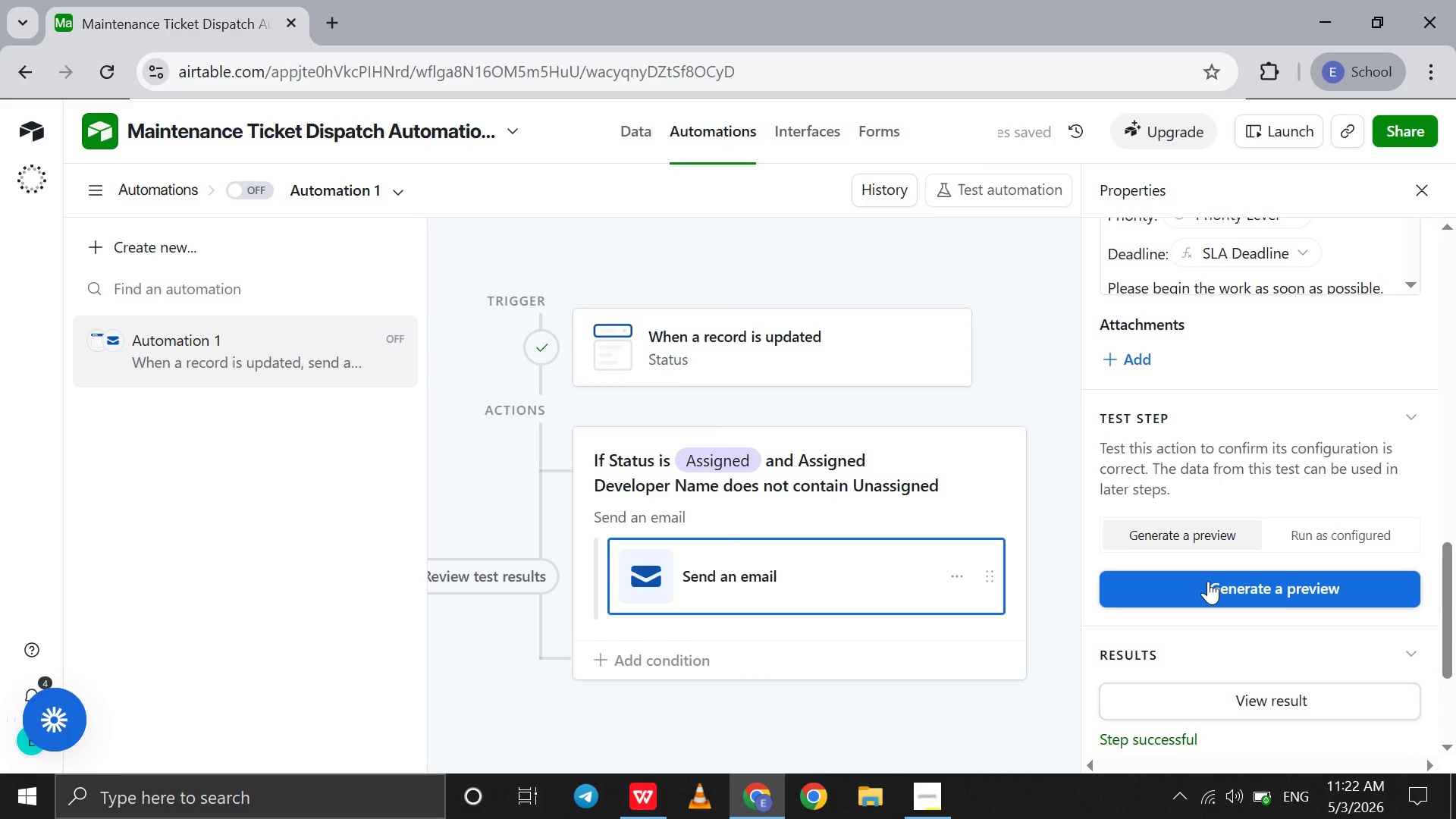 
scroll: coordinate [1208, 581], scroll_direction: none, amount: 0.0
 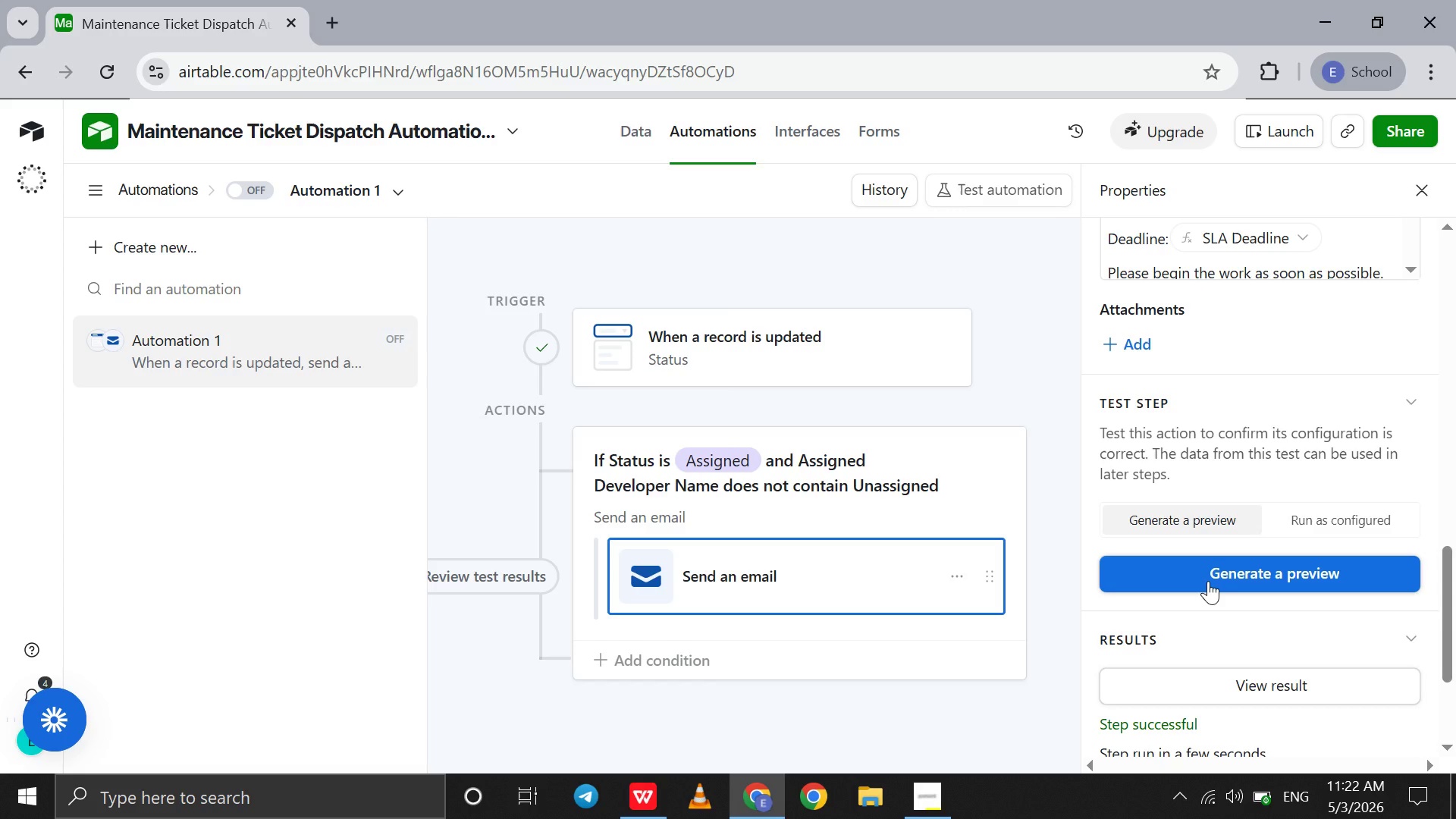 
left_click([1208, 581])
 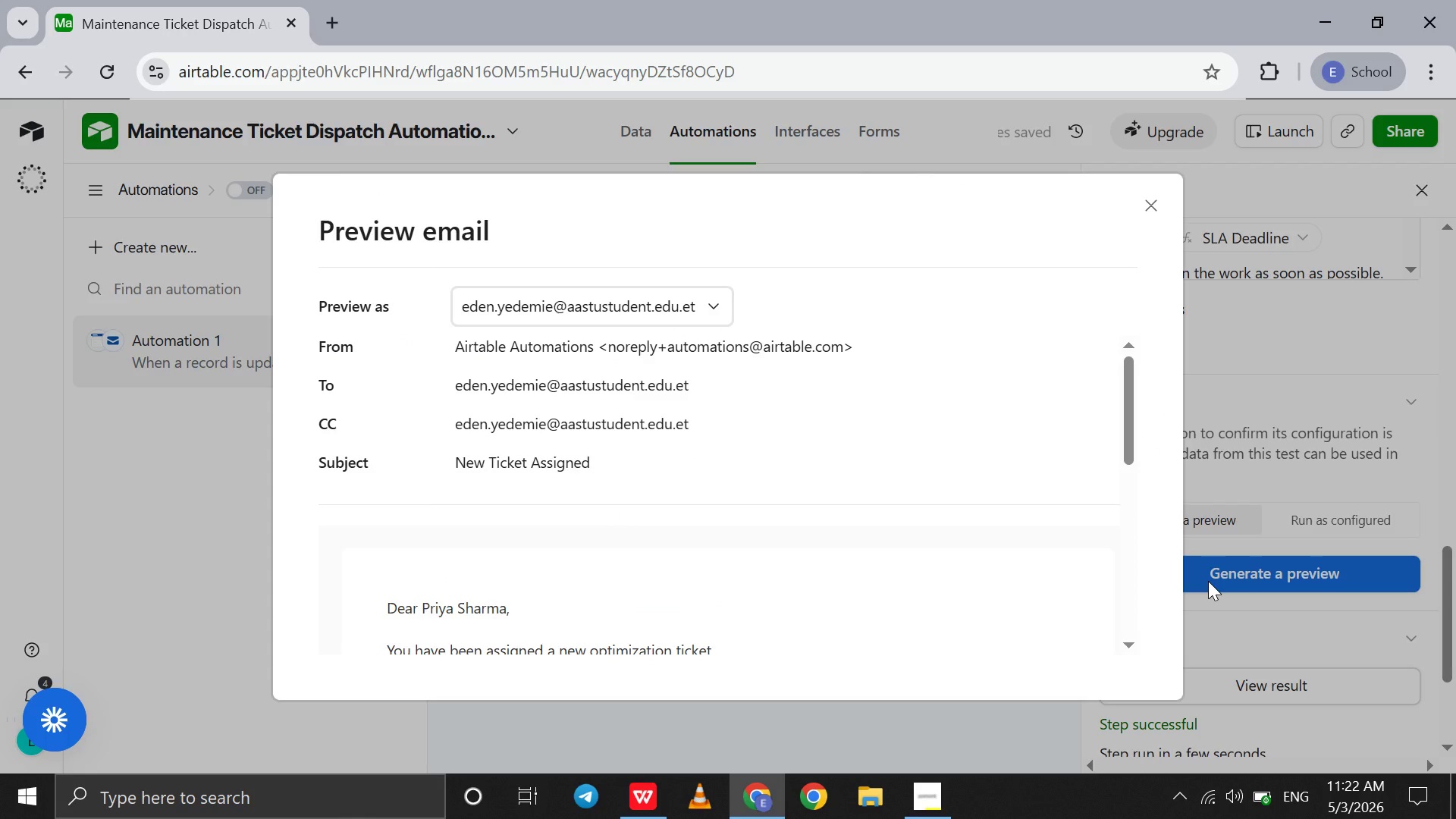 
scroll: coordinate [999, 491], scroll_direction: down, amount: 8.0
 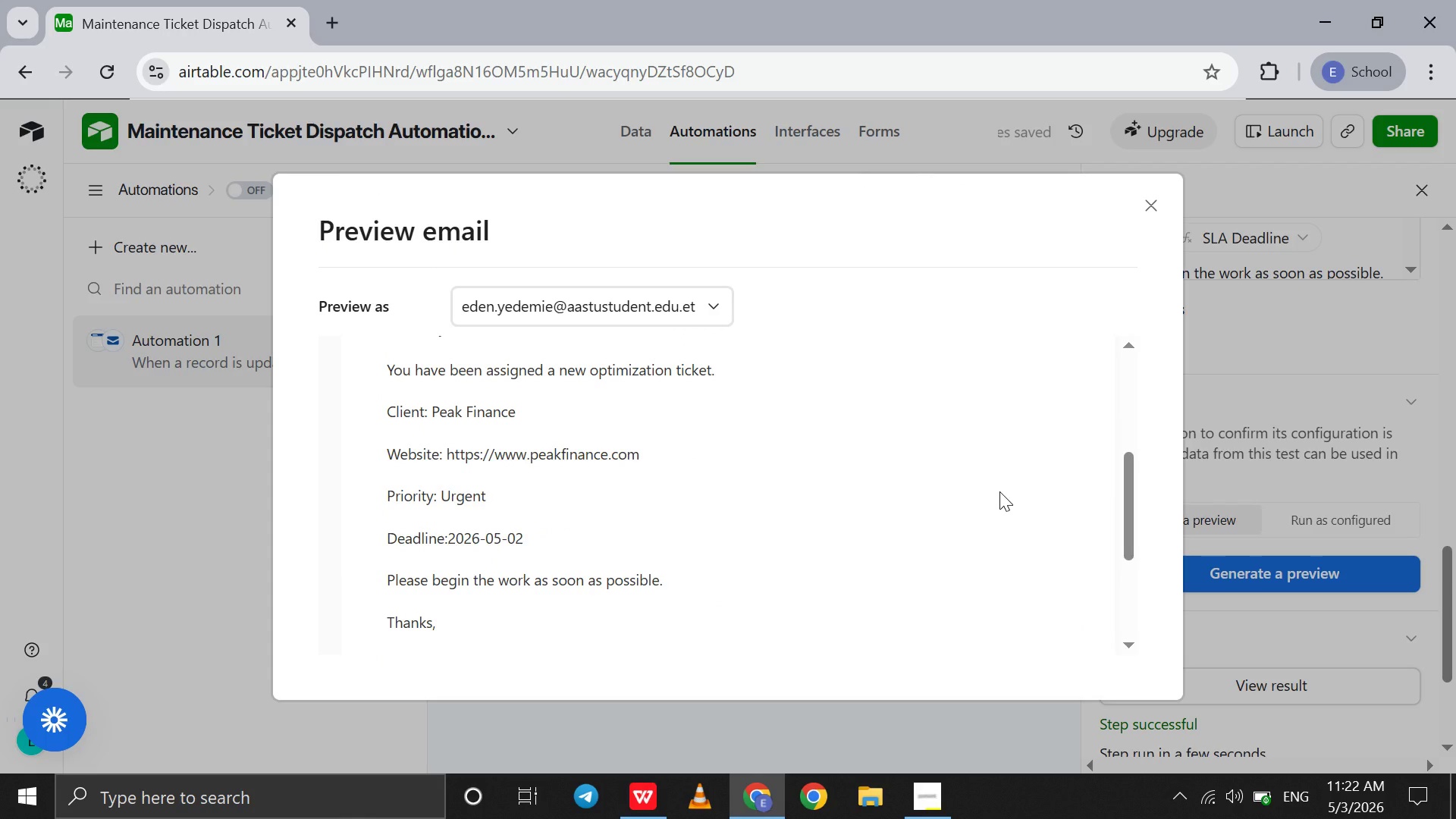 
scroll: coordinate [999, 491], scroll_direction: none, amount: 0.0
 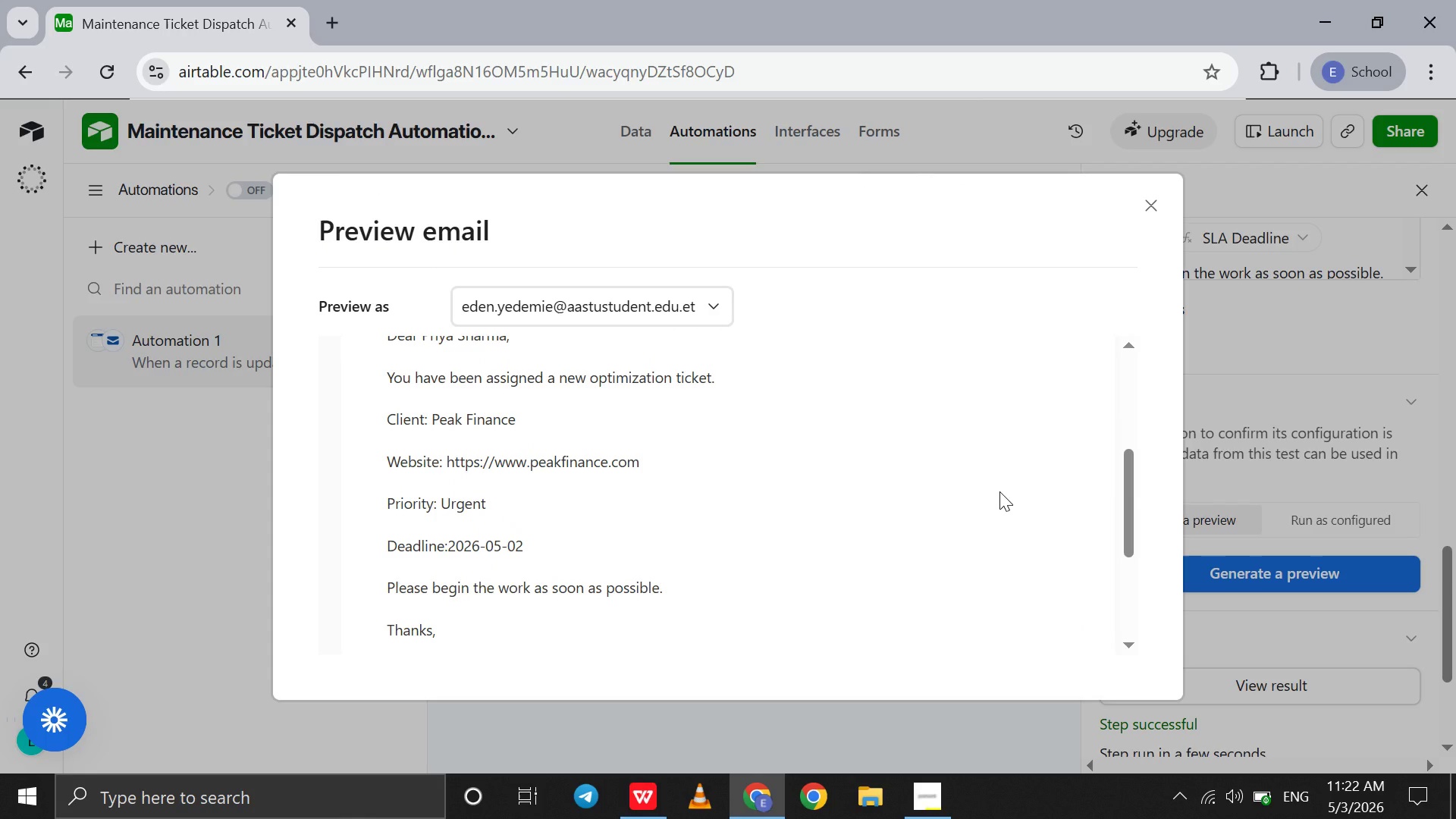 
scroll: coordinate [999, 491], scroll_direction: up, amount: 1.0
 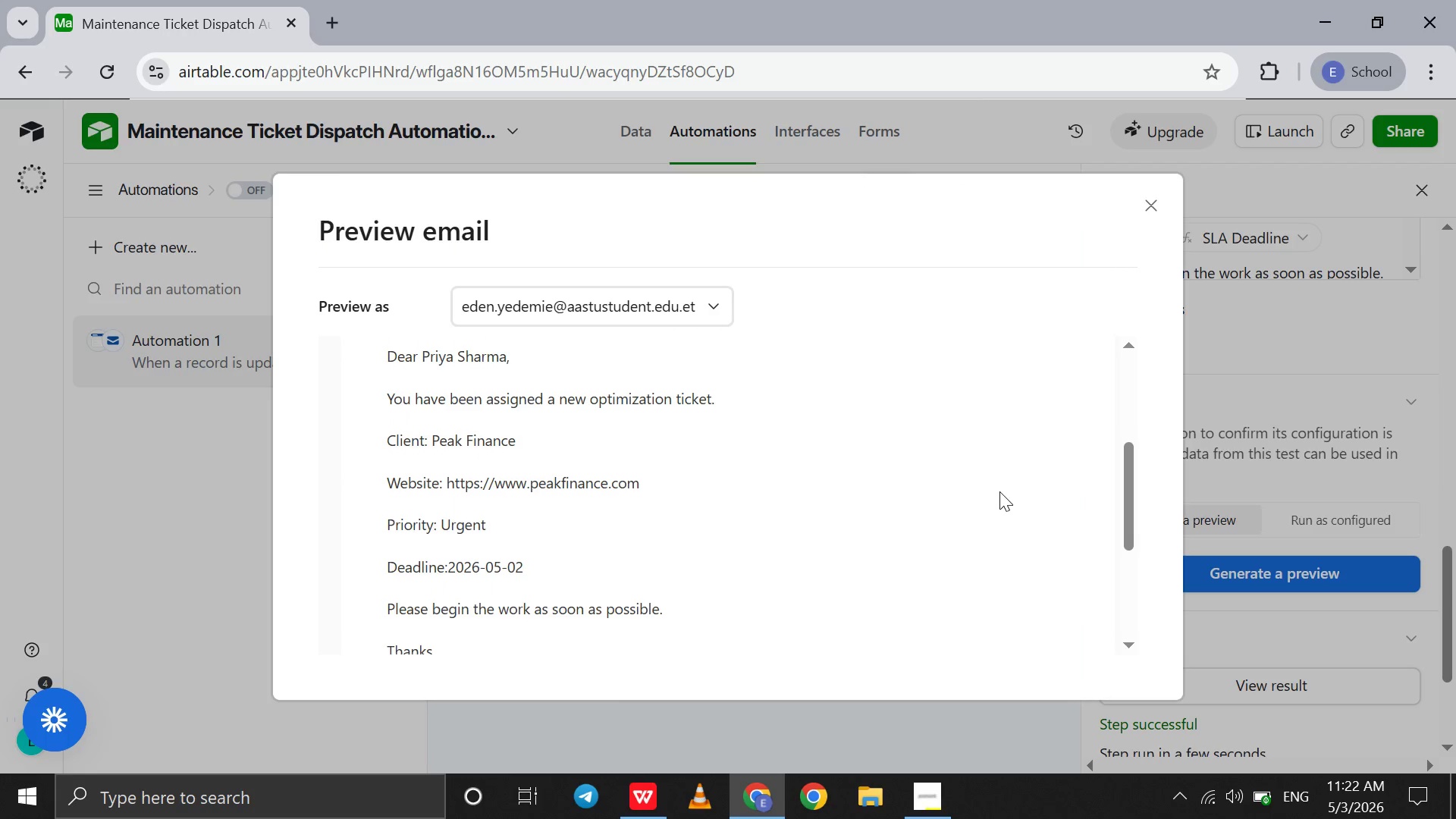 
scroll: coordinate [999, 491], scroll_direction: none, amount: 0.0
 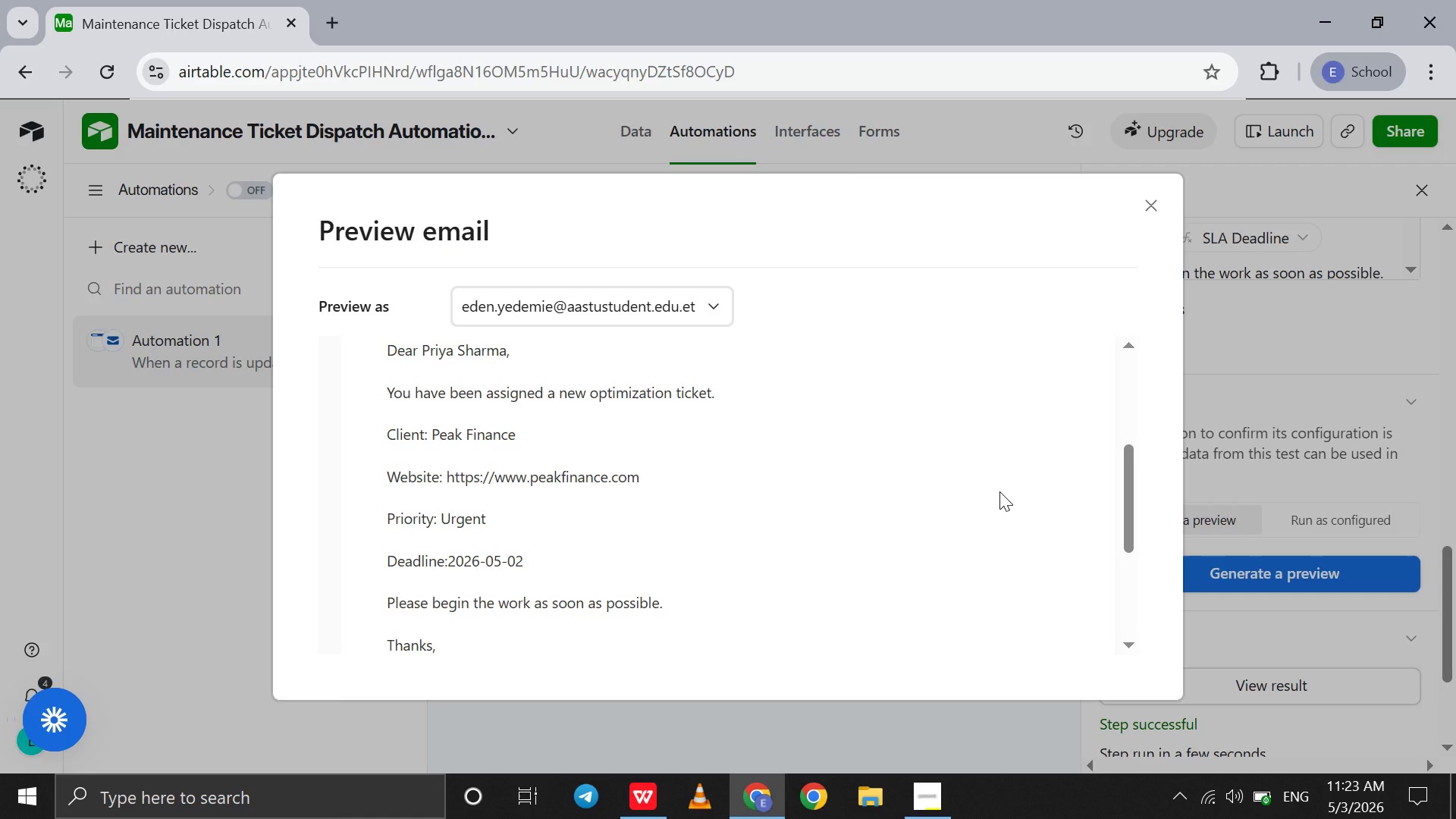 
wait(22.54)
 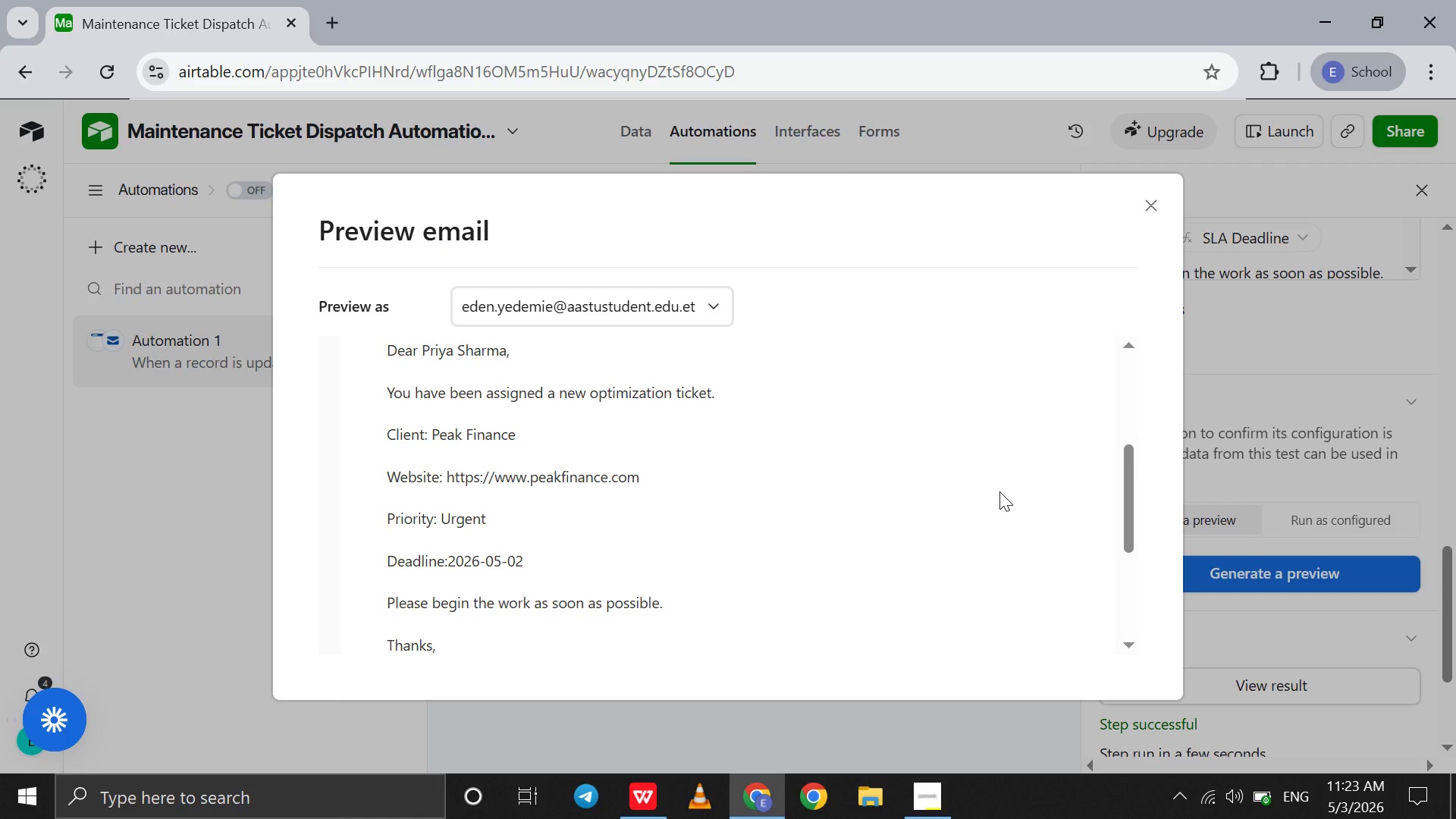 
key(Alt+Meta+PrintScreen)
 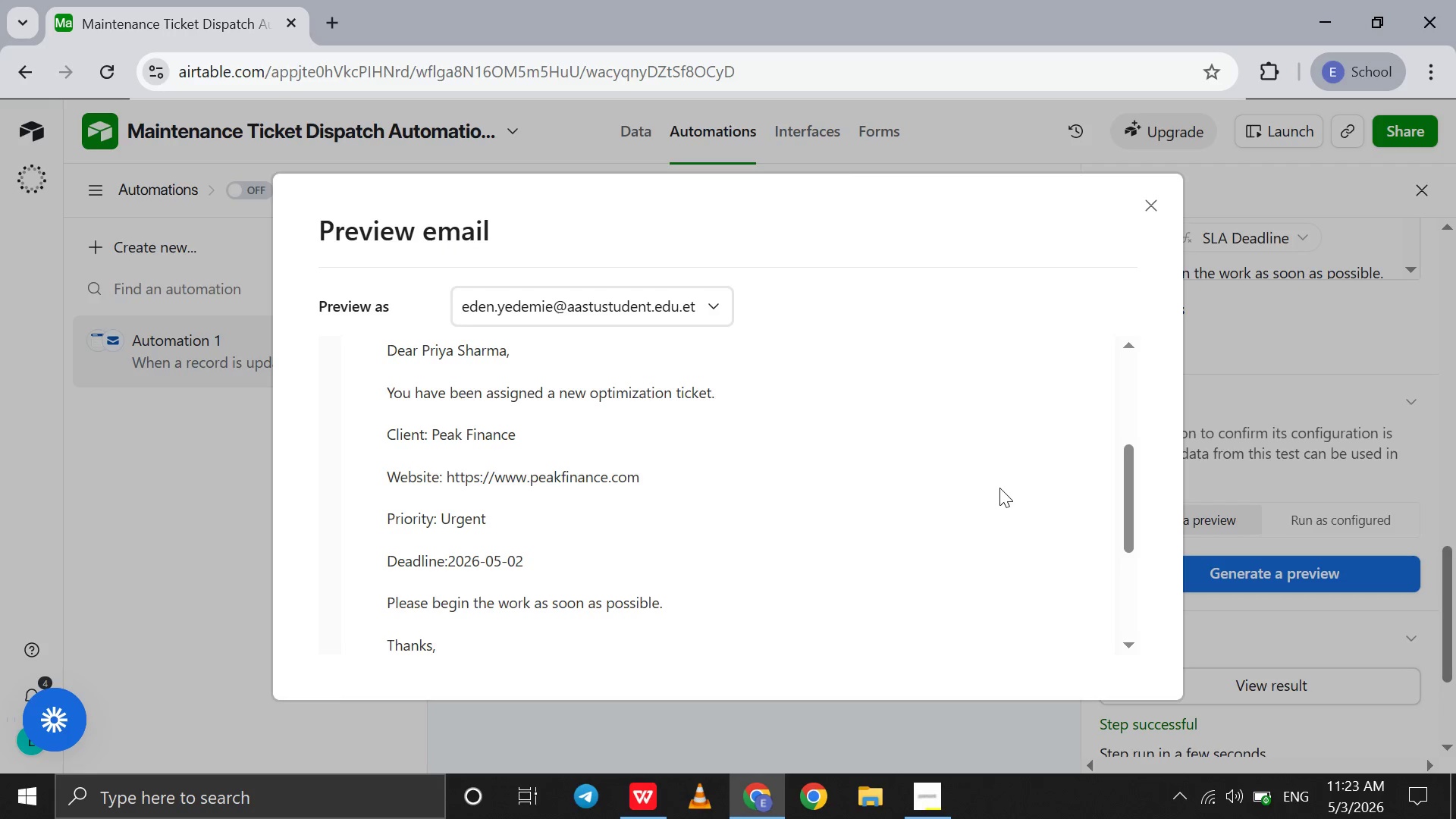 
wait(5.2)
 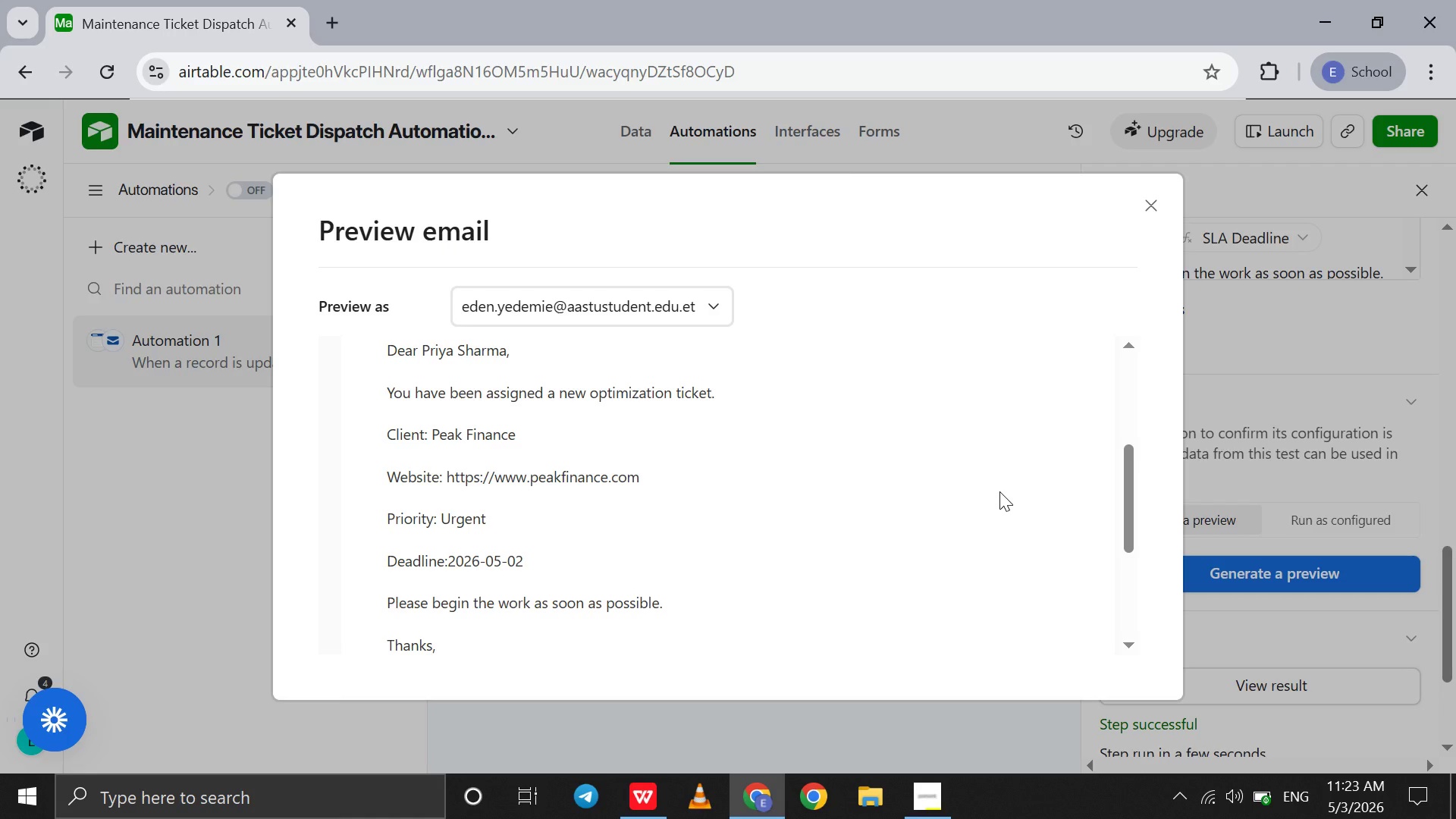 
left_click([1400, 328])
 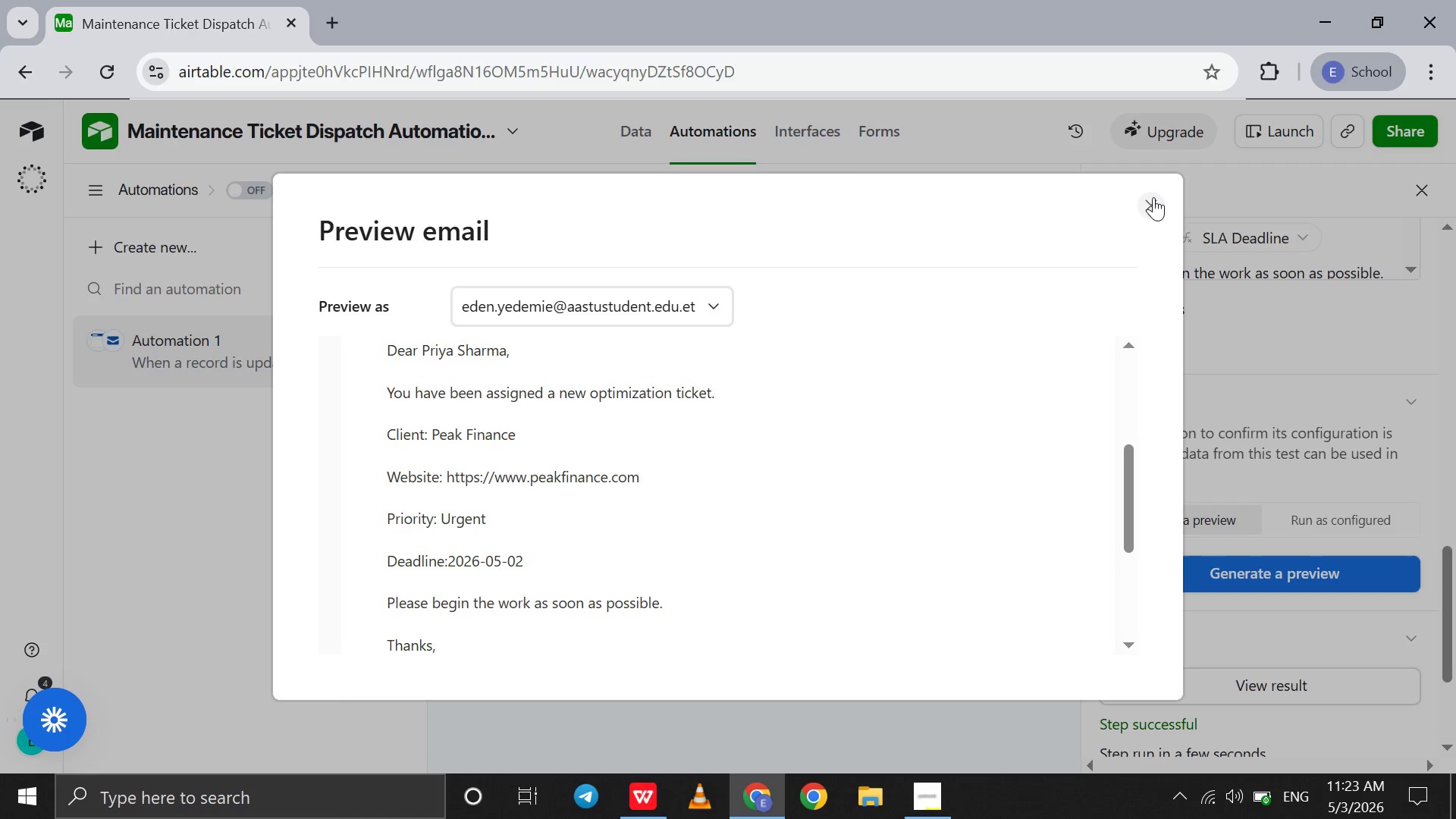 
left_click([1153, 197])
 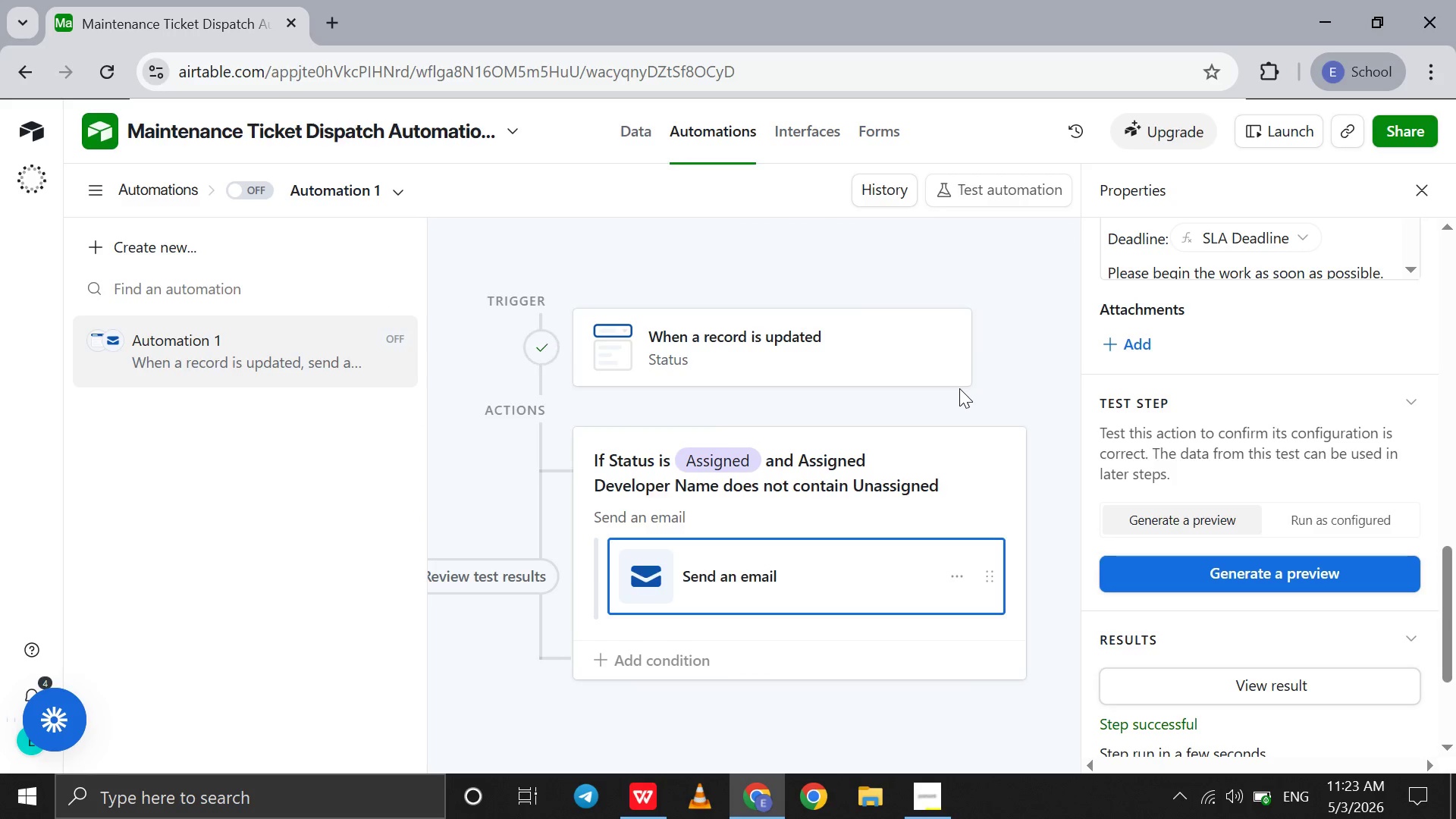 
scroll: coordinate [959, 388], scroll_direction: down, amount: 4.0
 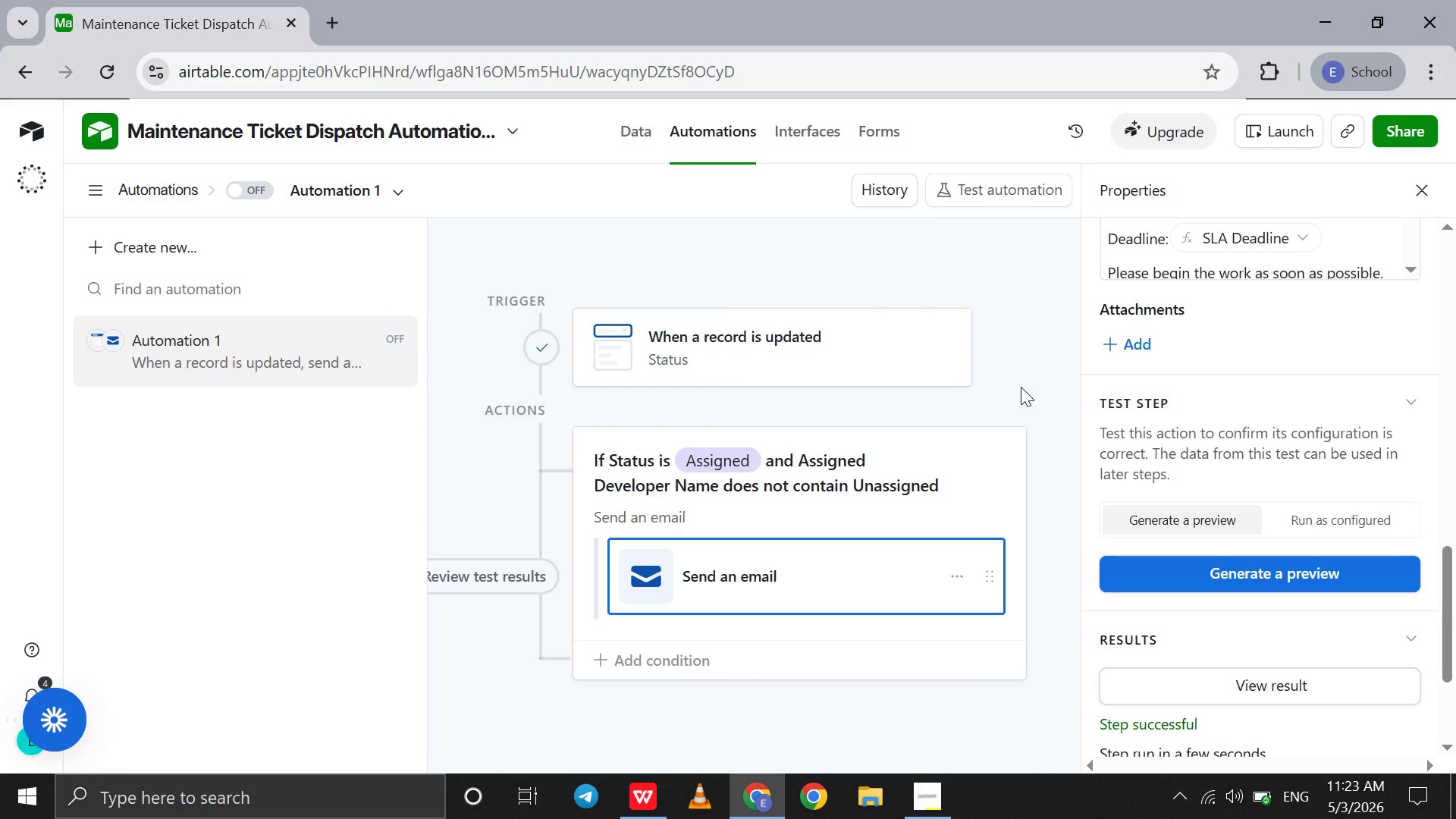 
left_click([1021, 387])
 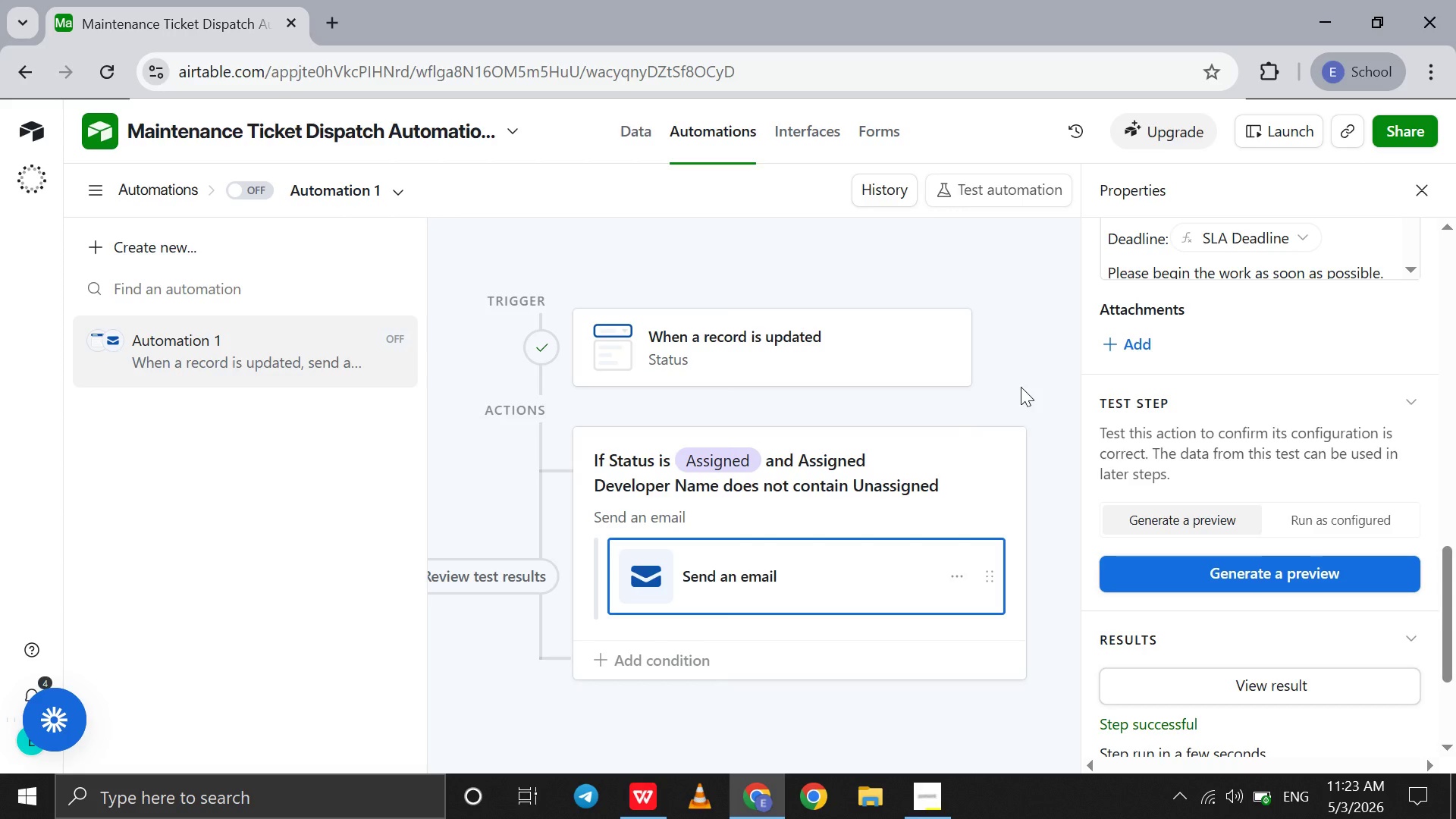 
wait(17.47)
 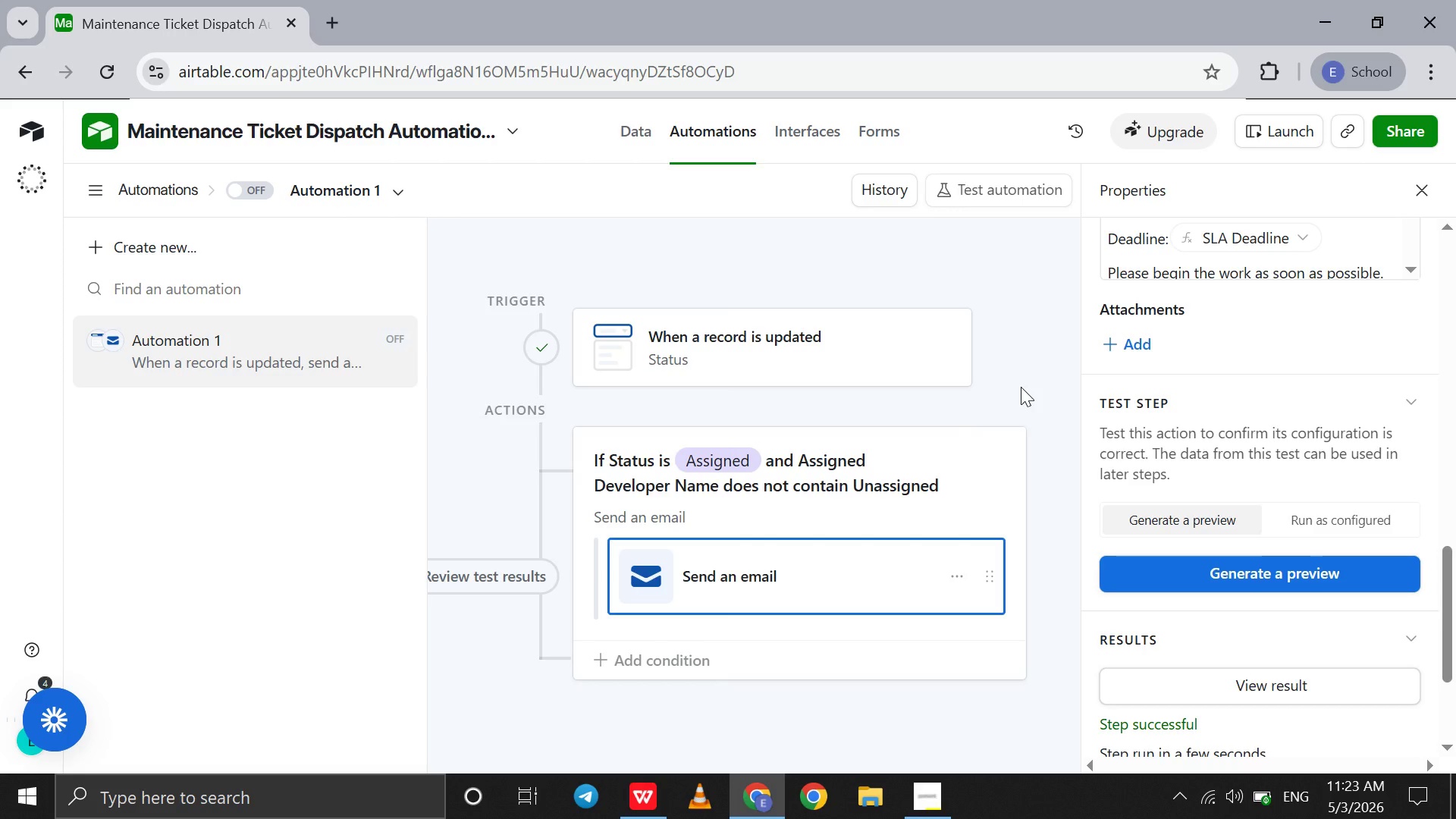 
scroll: coordinate [1158, 450], scroll_direction: up, amount: 17.0
 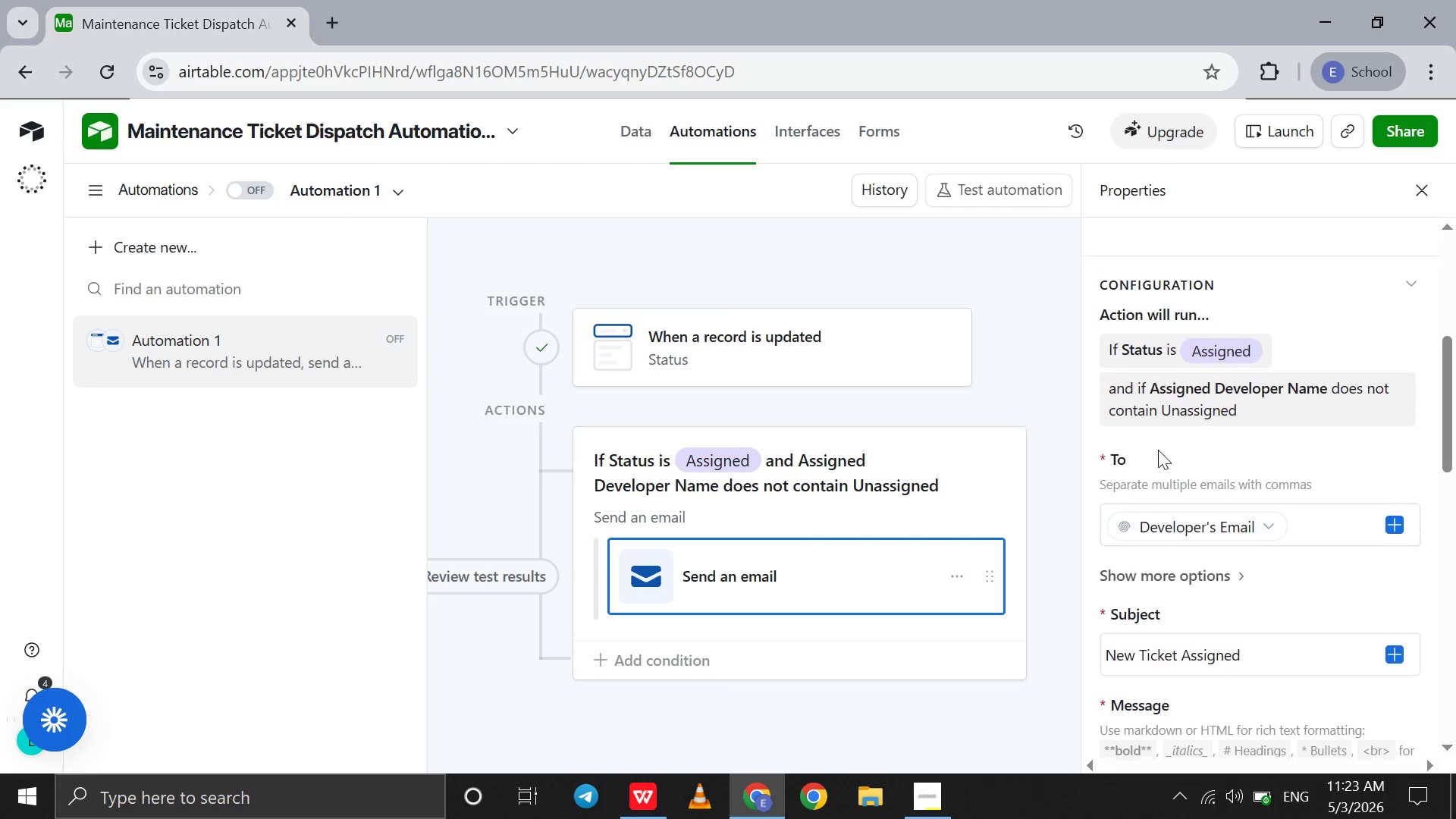 
scroll: coordinate [1158, 450], scroll_direction: down, amount: 2.0
 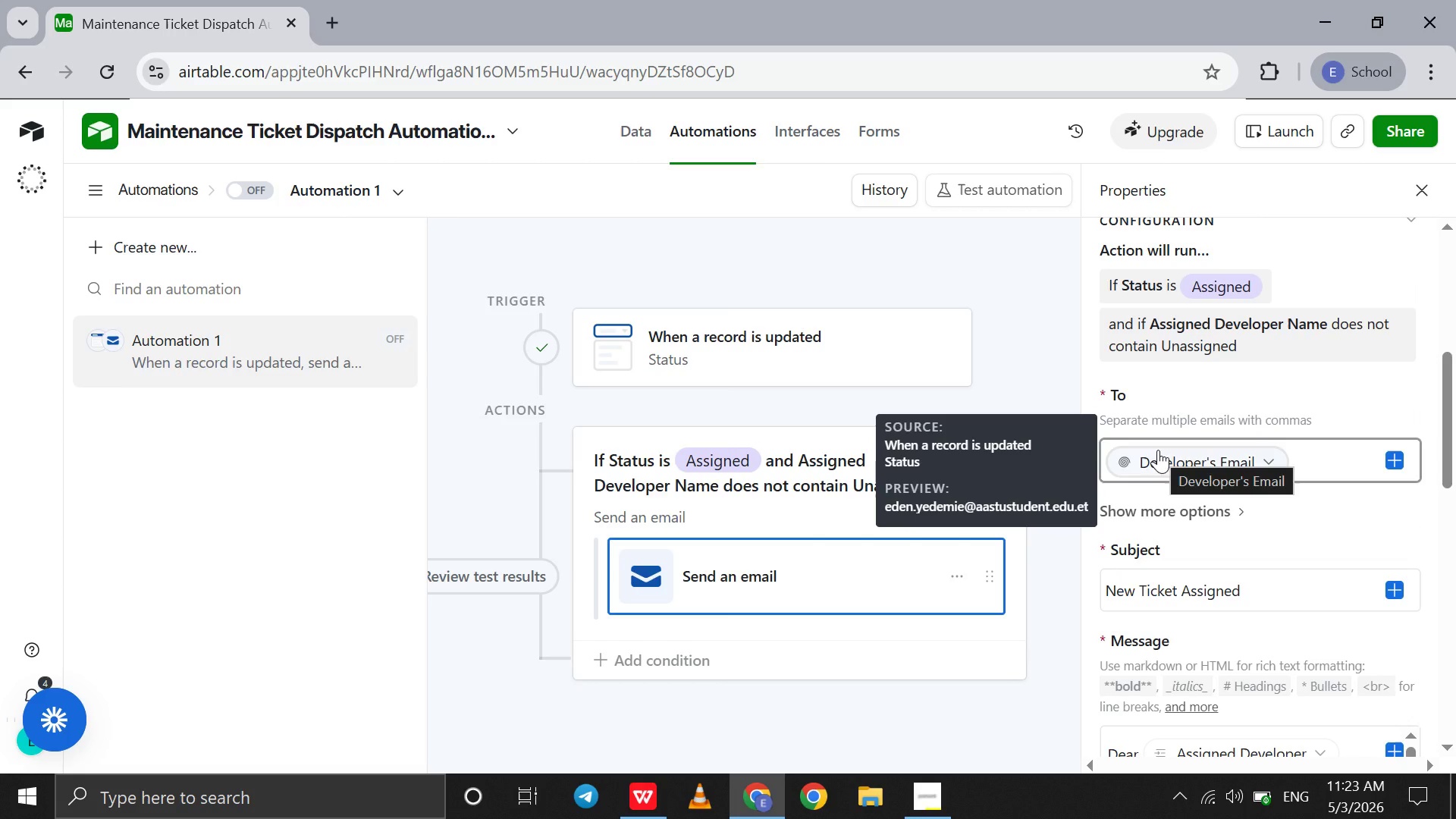 
hold_key(key=ControlLeft, duration=0.31)
 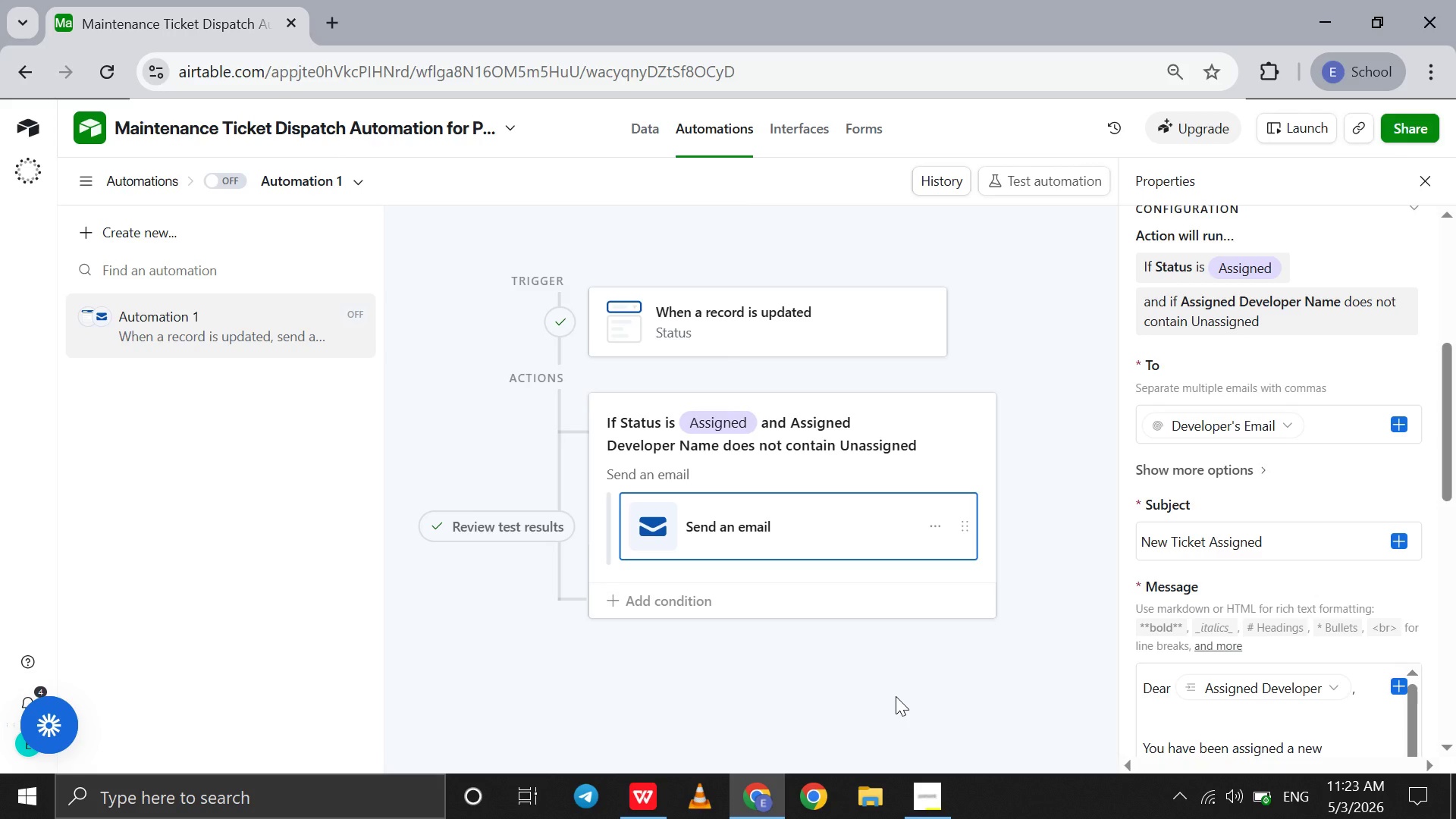 
key(Alt+Meta+PrintScreen)
 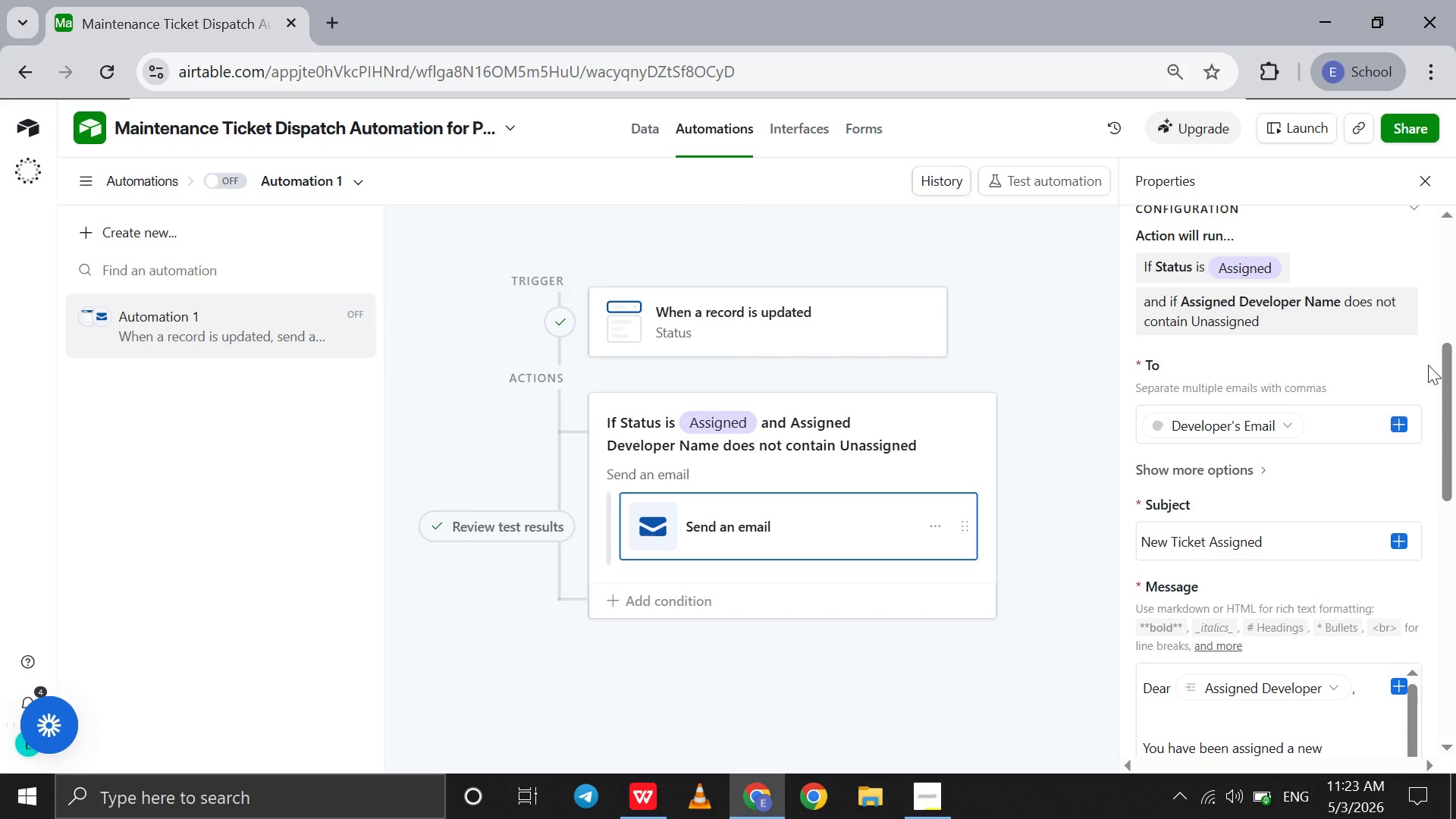 
left_click([1415, 337])
 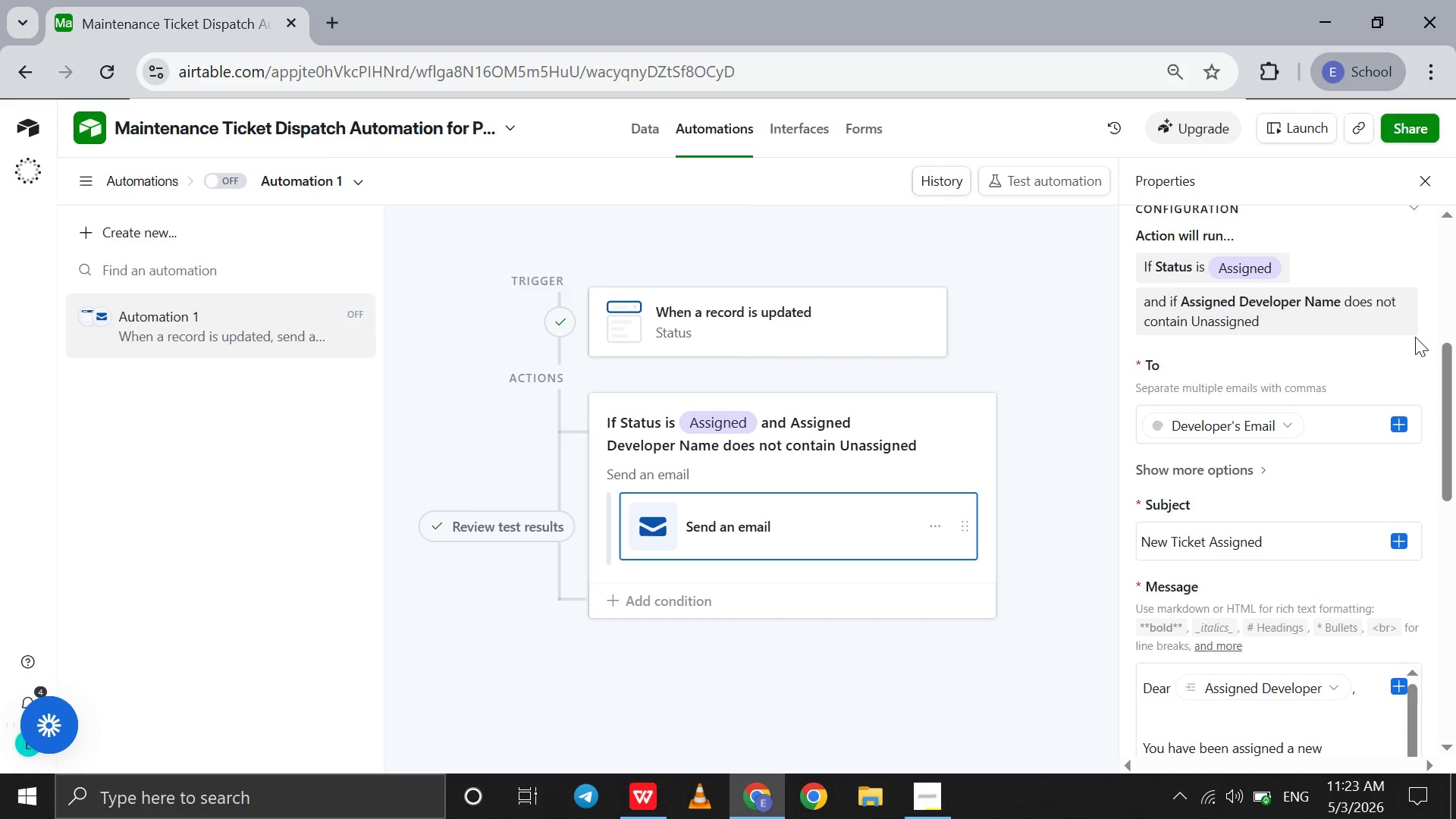 
left_click_drag(start_coordinate=[1415, 337], to_coordinate=[1408, 463])
 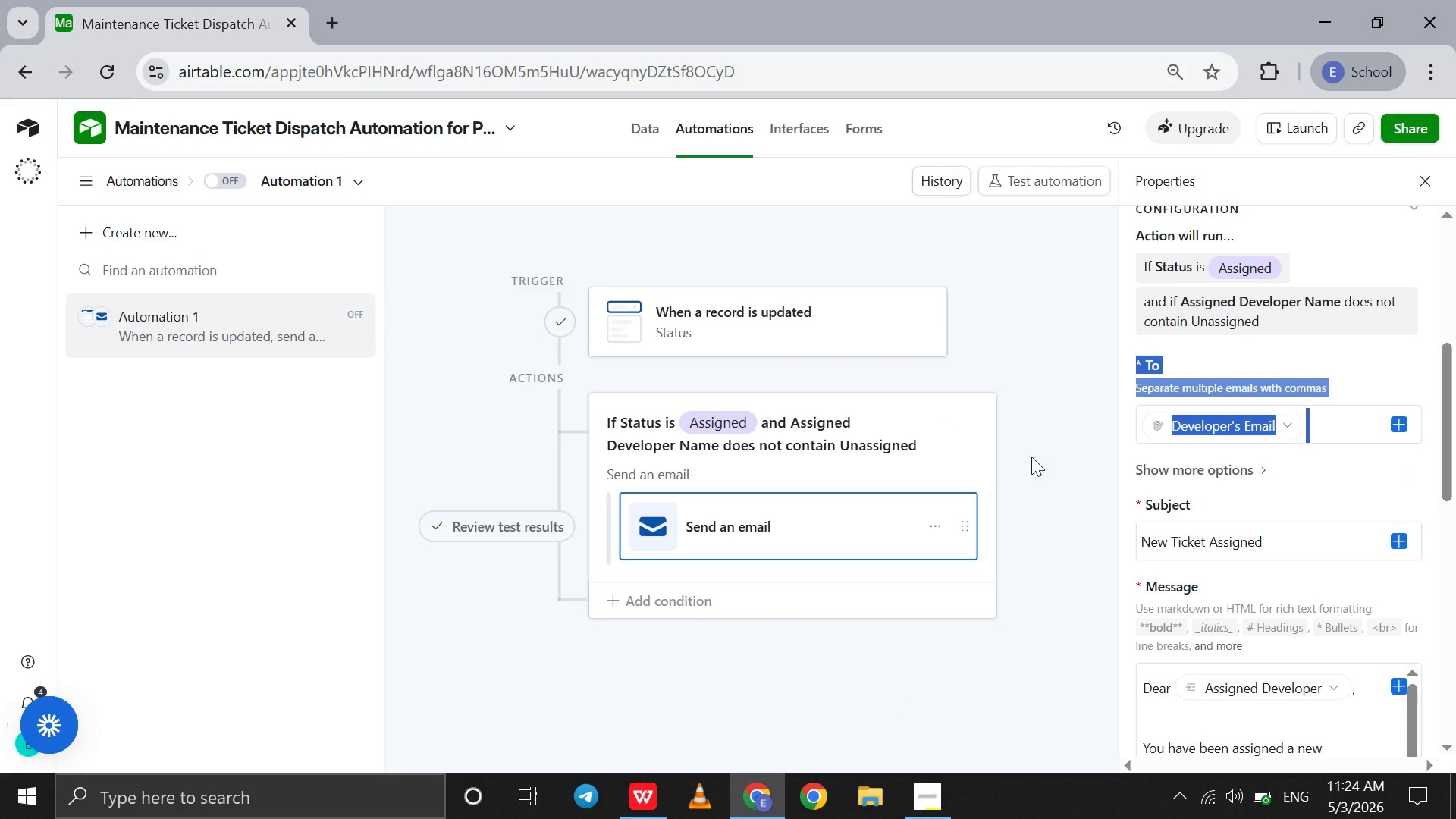 
left_click([1031, 457])
 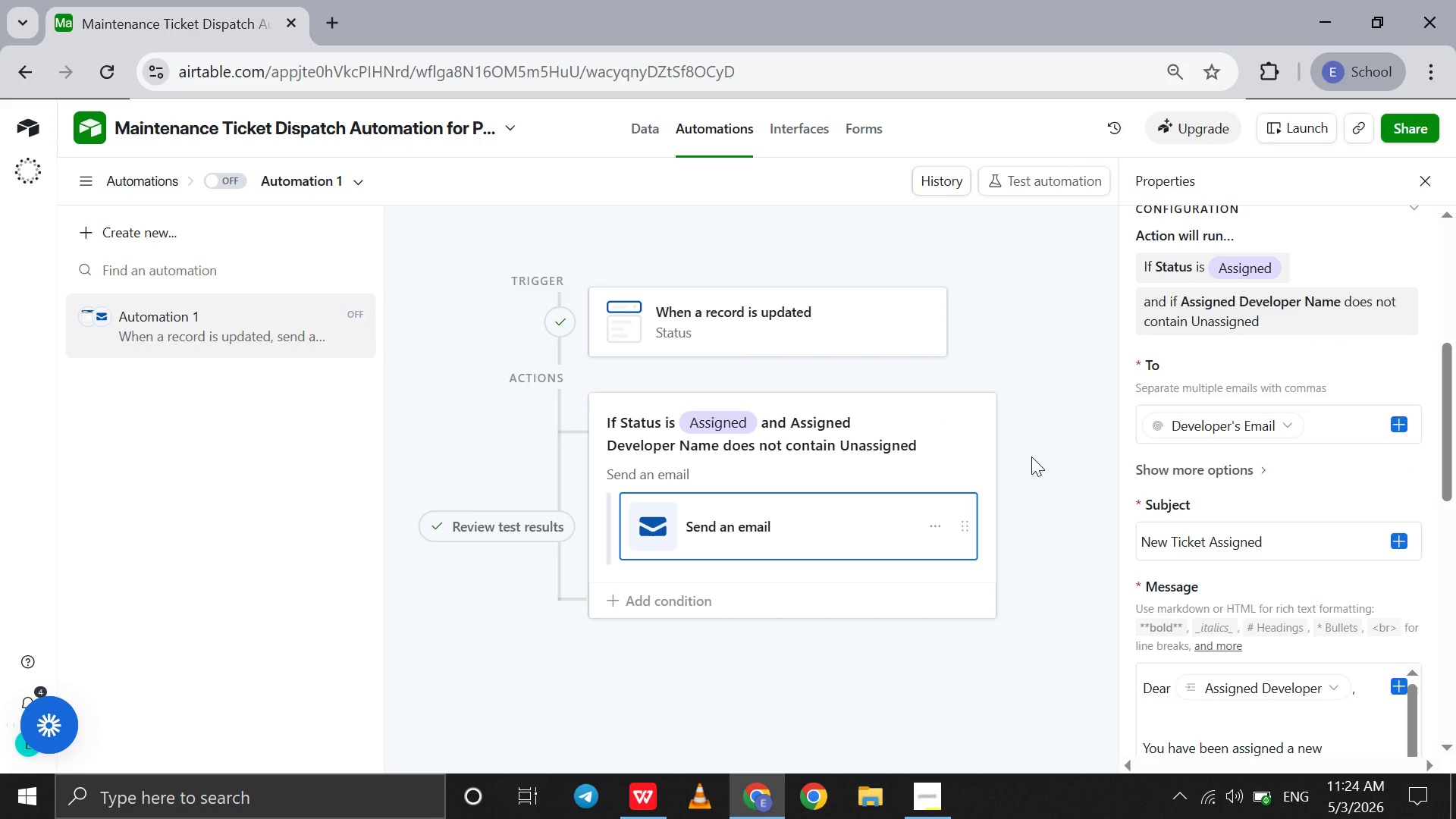 
key(Control+ControlLeft)
 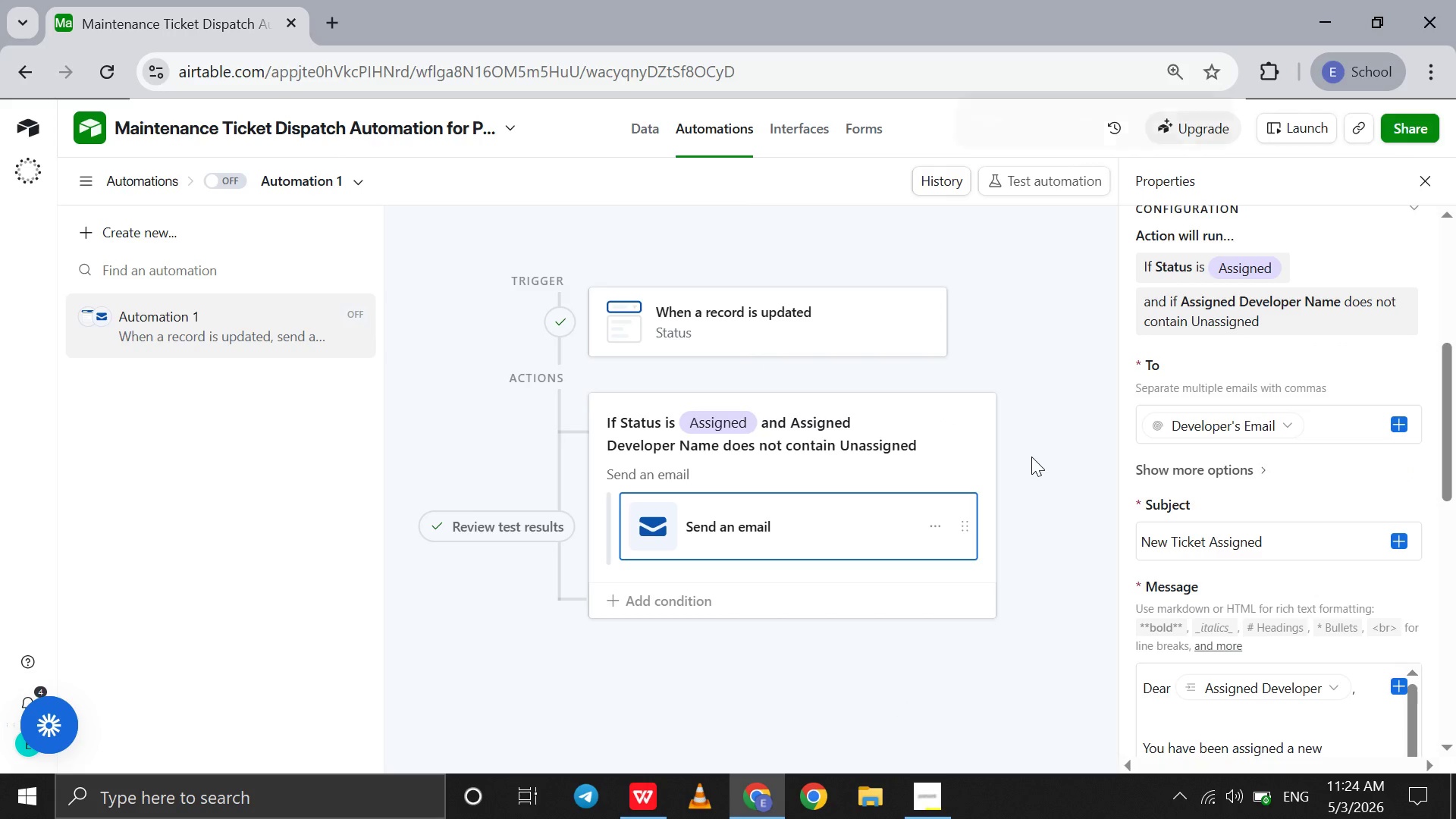 
hold_key(key=ControlLeft, duration=0.67)
 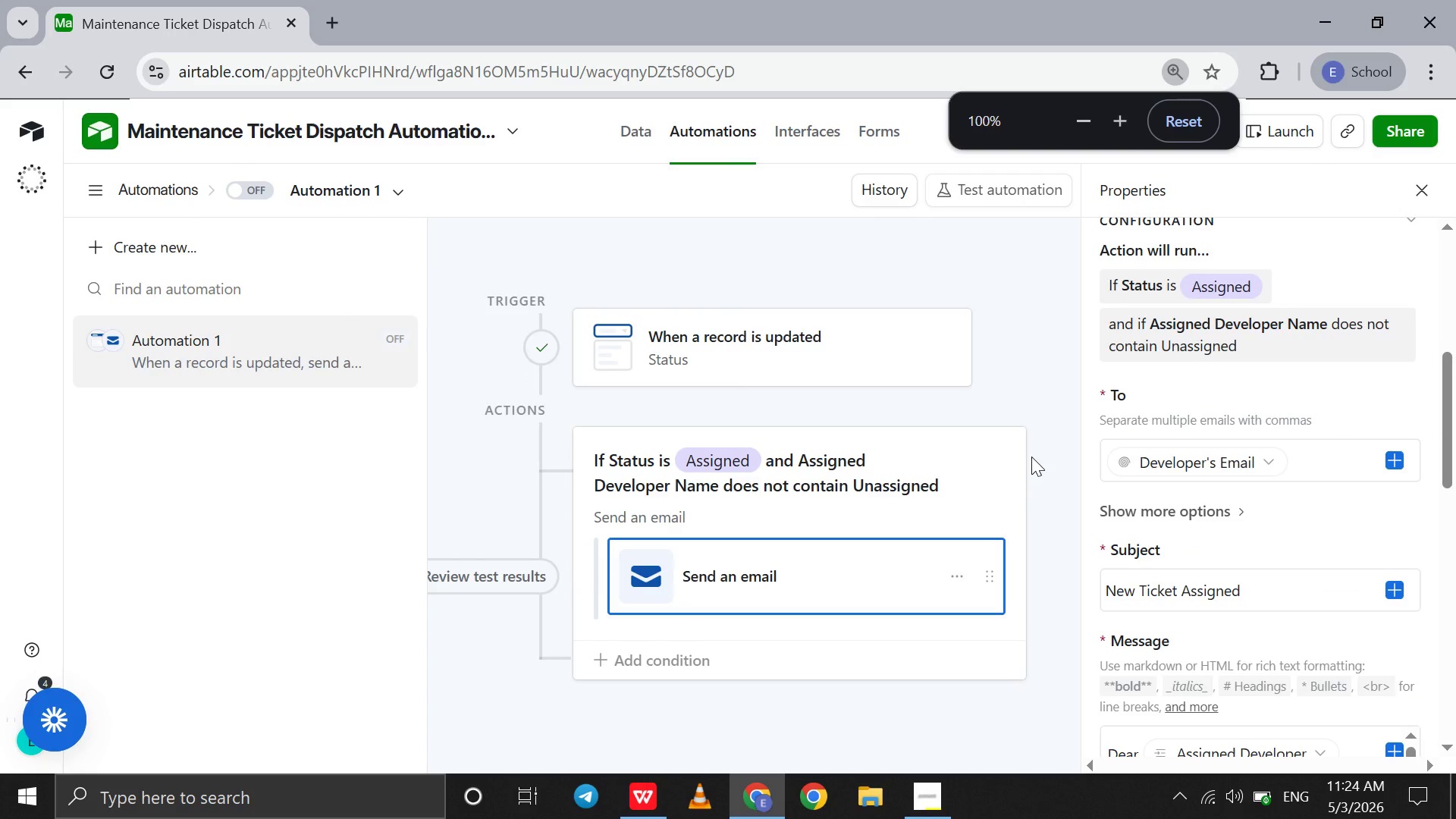 
scroll: coordinate [1031, 457], scroll_direction: up, amount: 6.0
 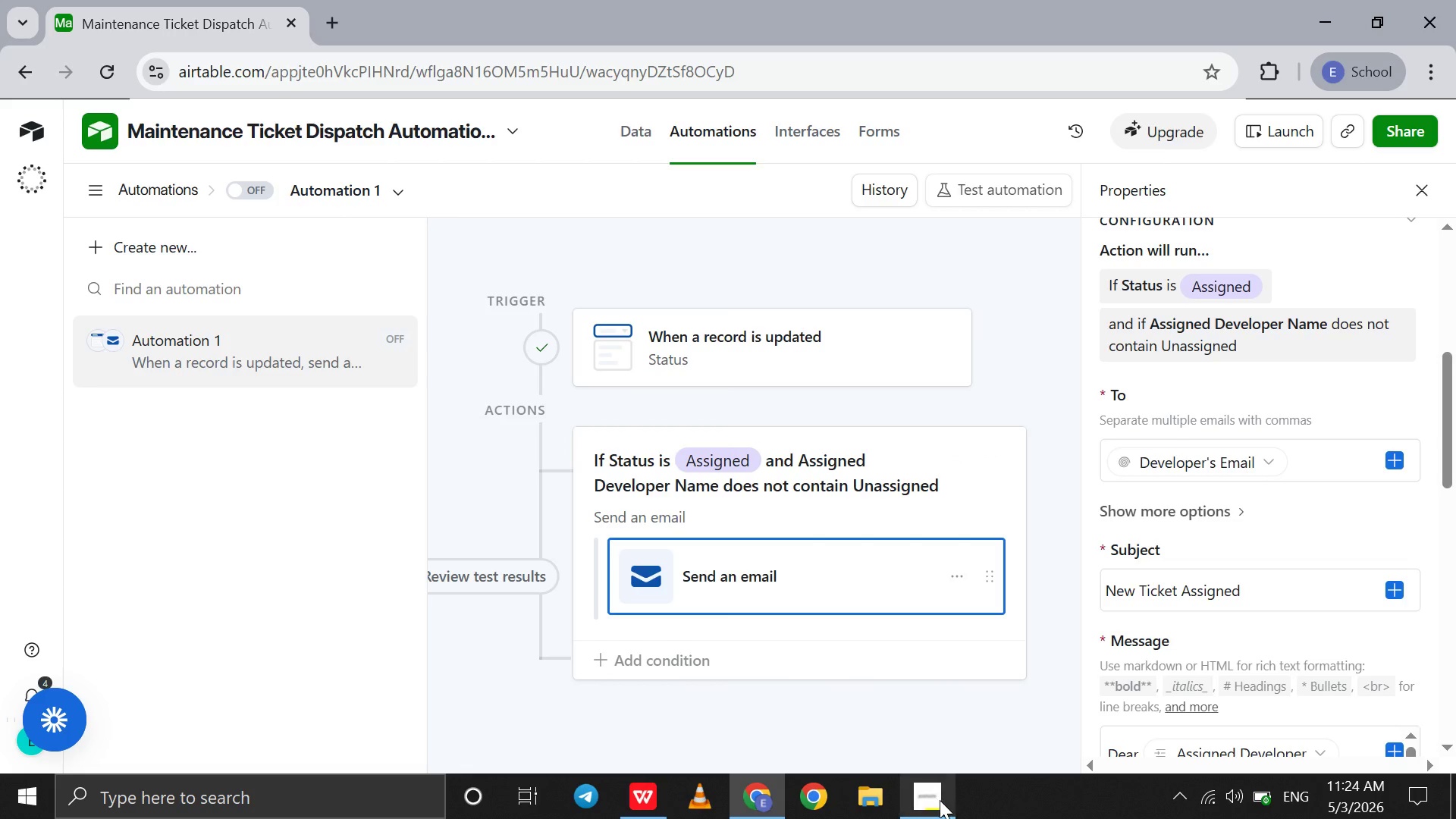 
left_click([940, 801])